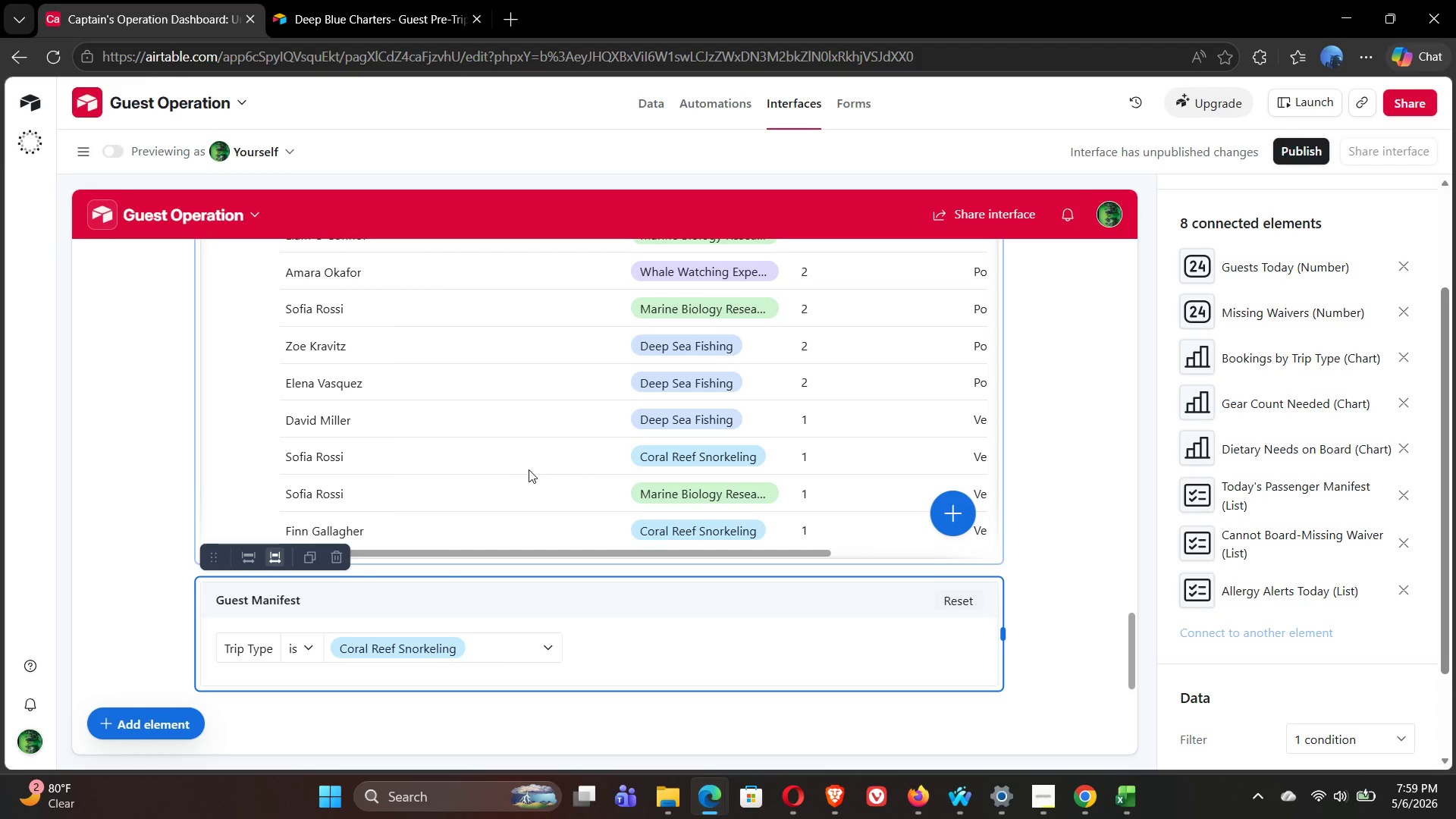 
left_click([538, 620])
 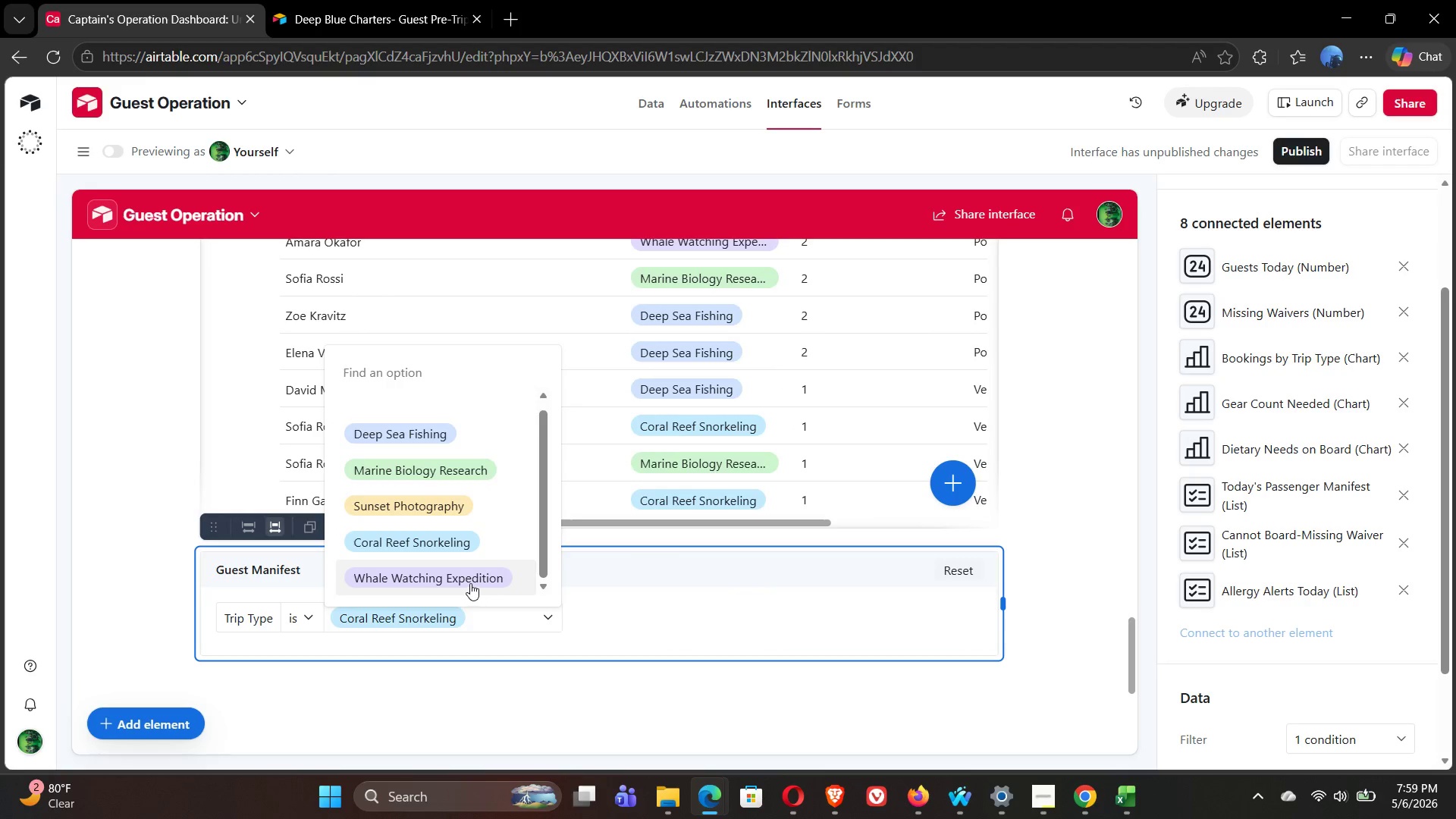 
left_click([464, 583])
 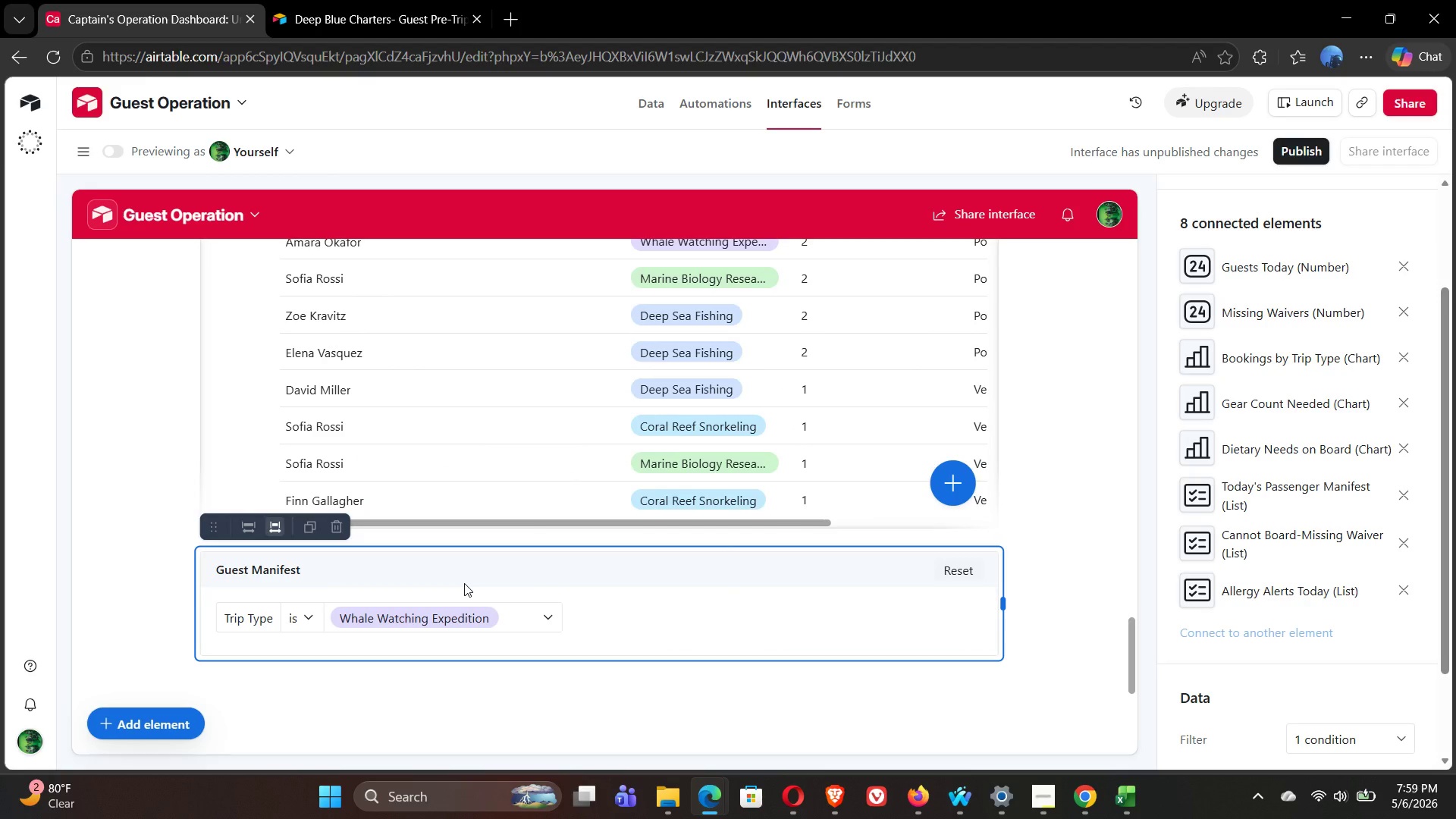 
left_click([501, 626])
 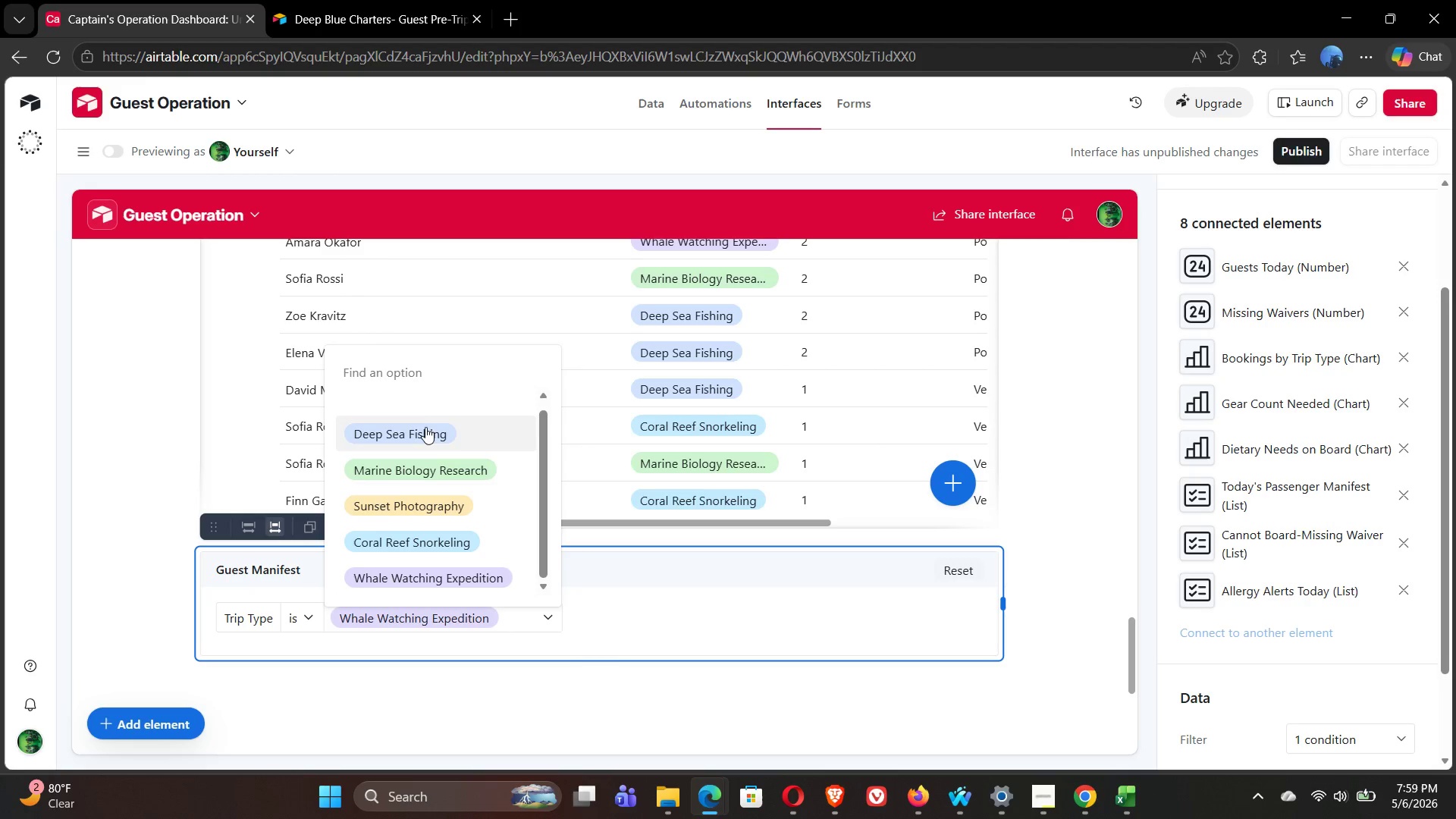 
left_click([412, 405])
 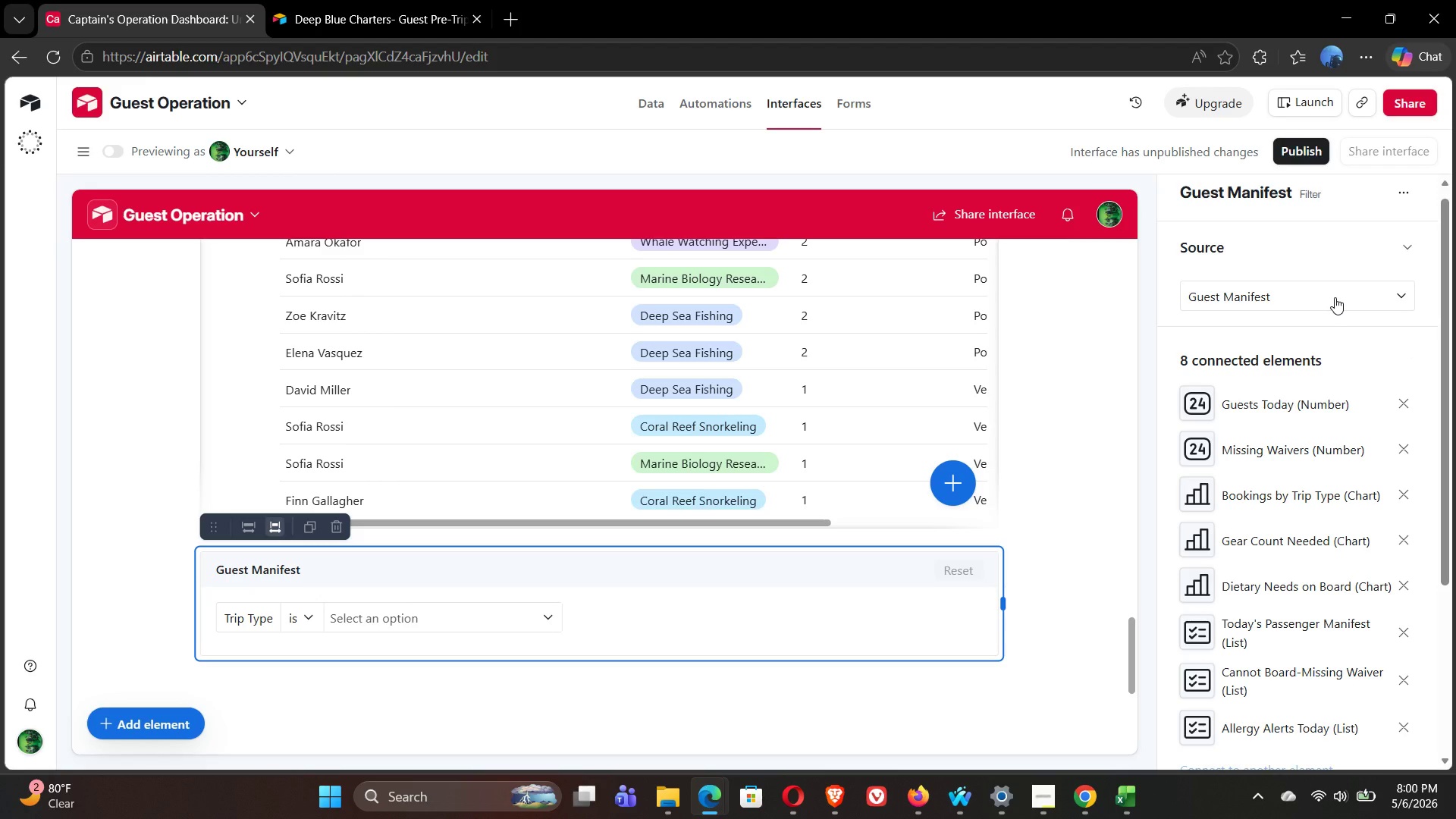 
wait(30.09)
 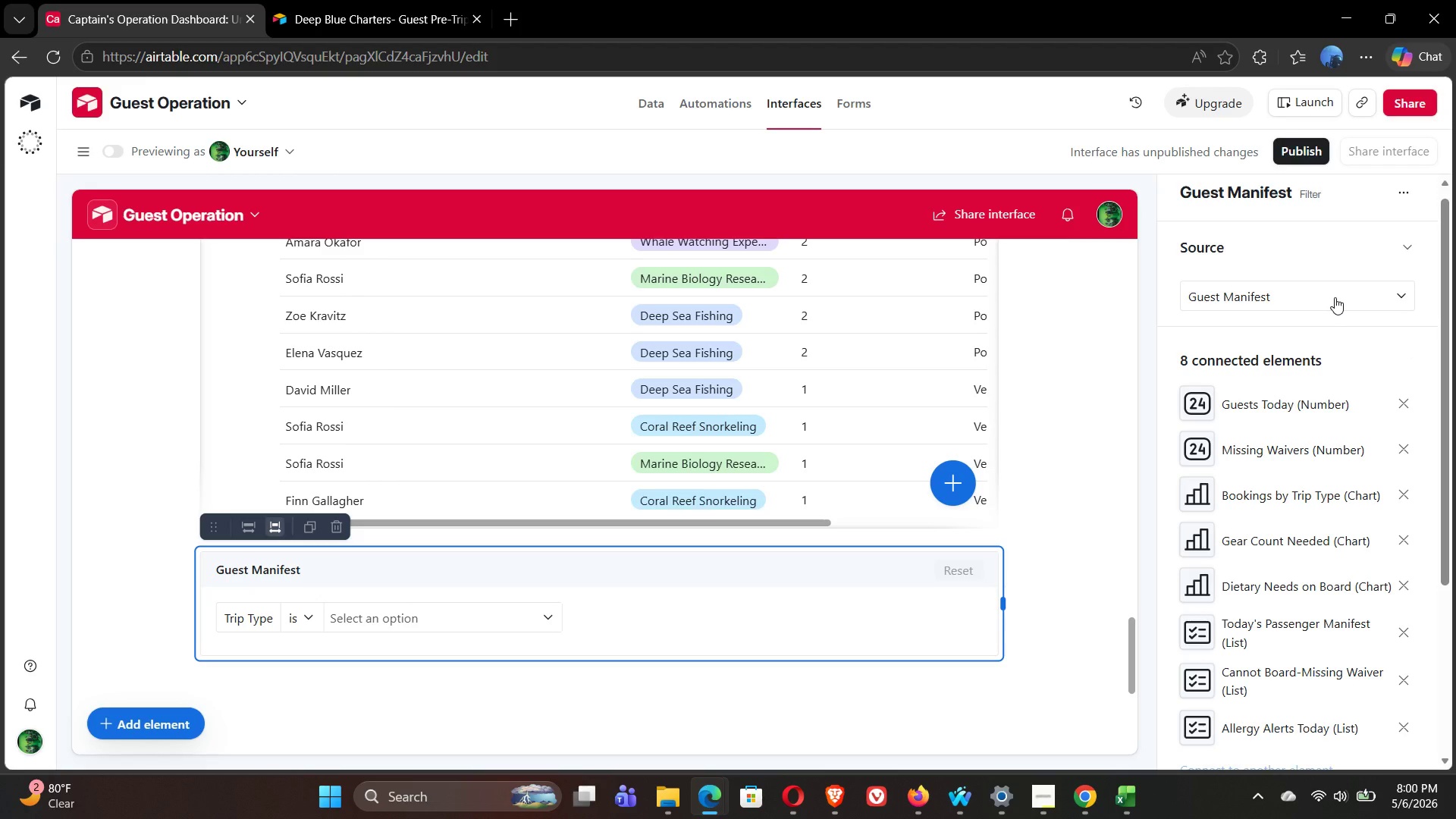 
left_click([309, 618])
 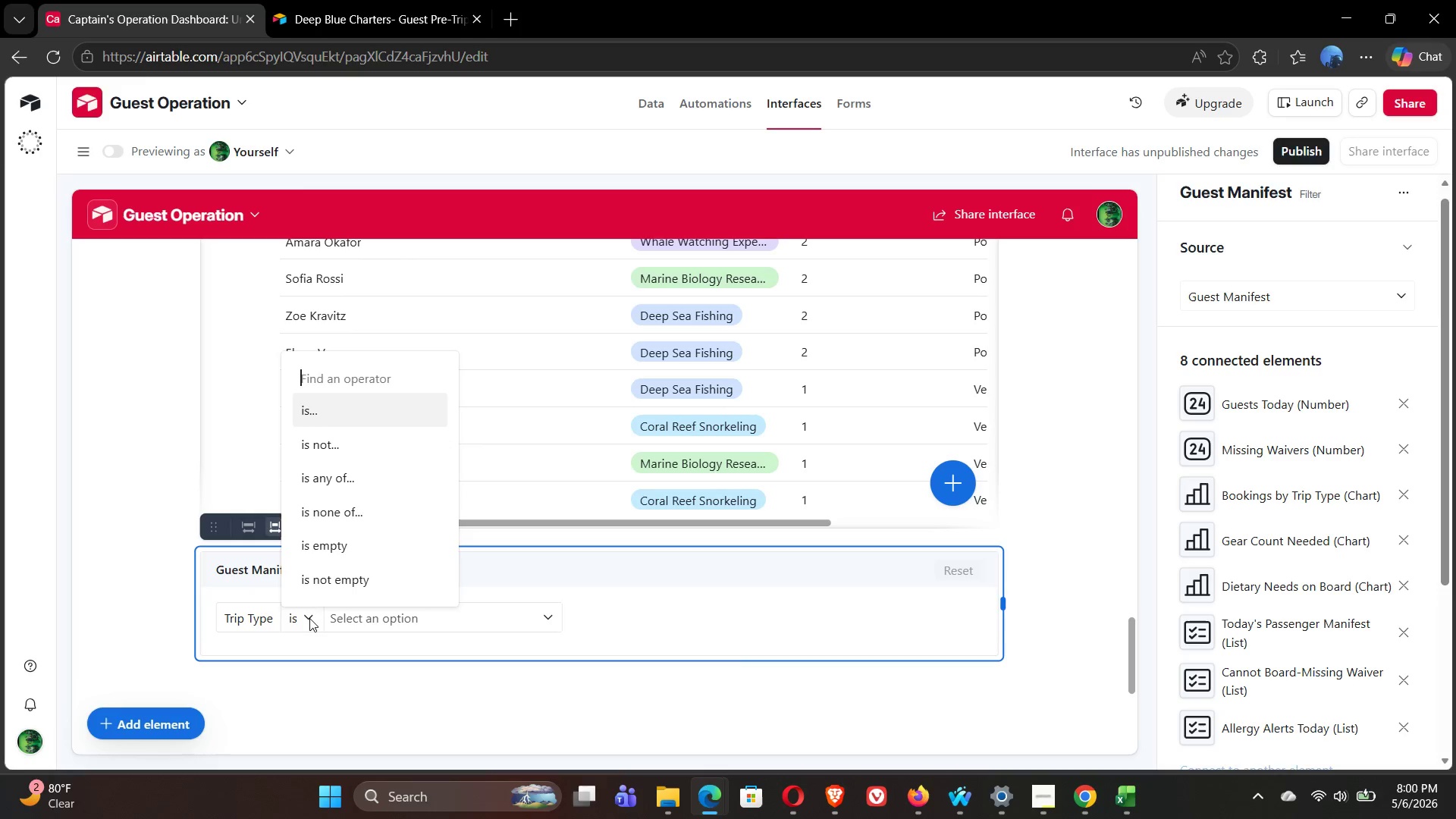 
left_click([309, 618])
 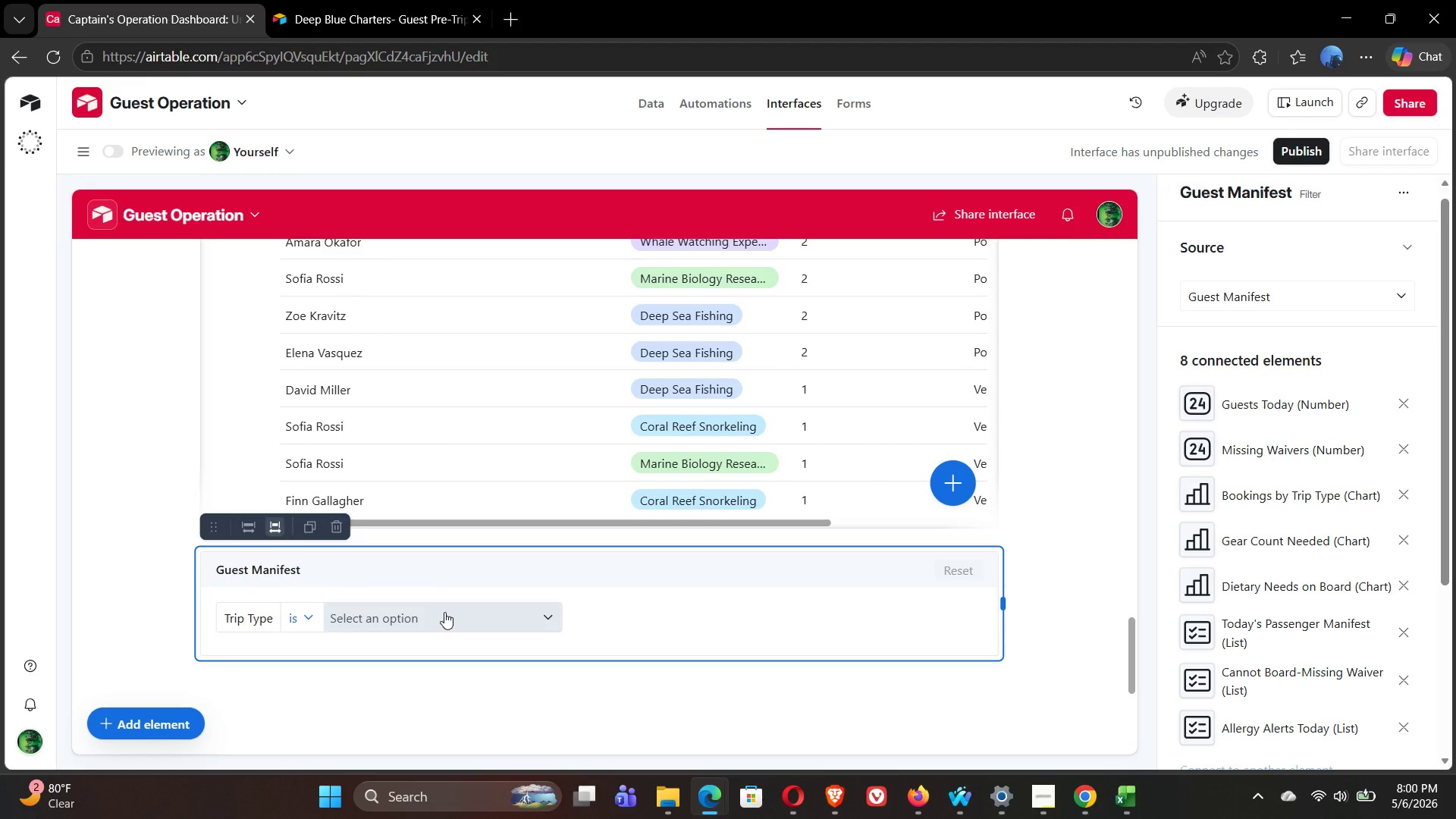 
left_click([444, 612])
 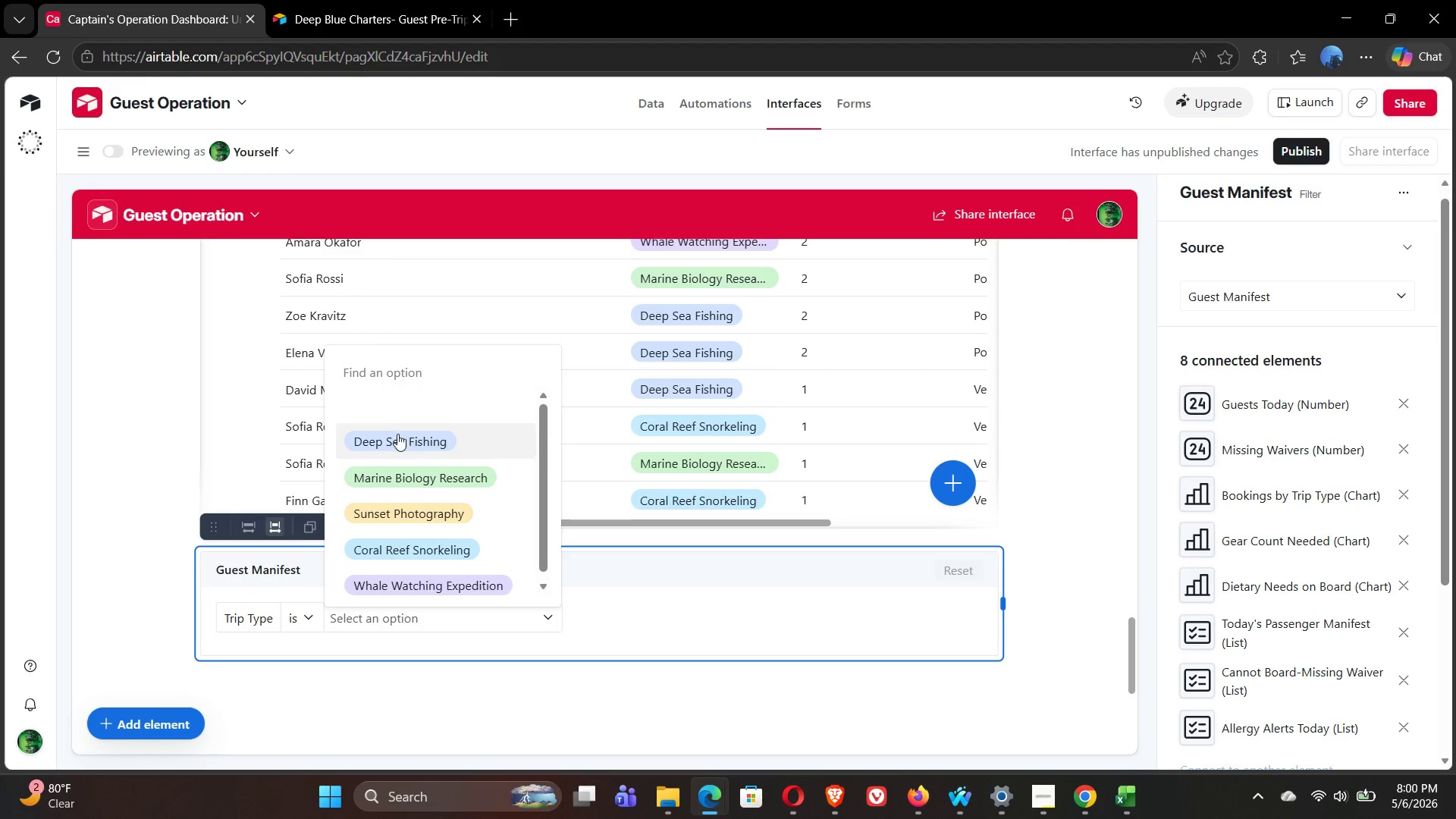 
left_click([410, 450])
 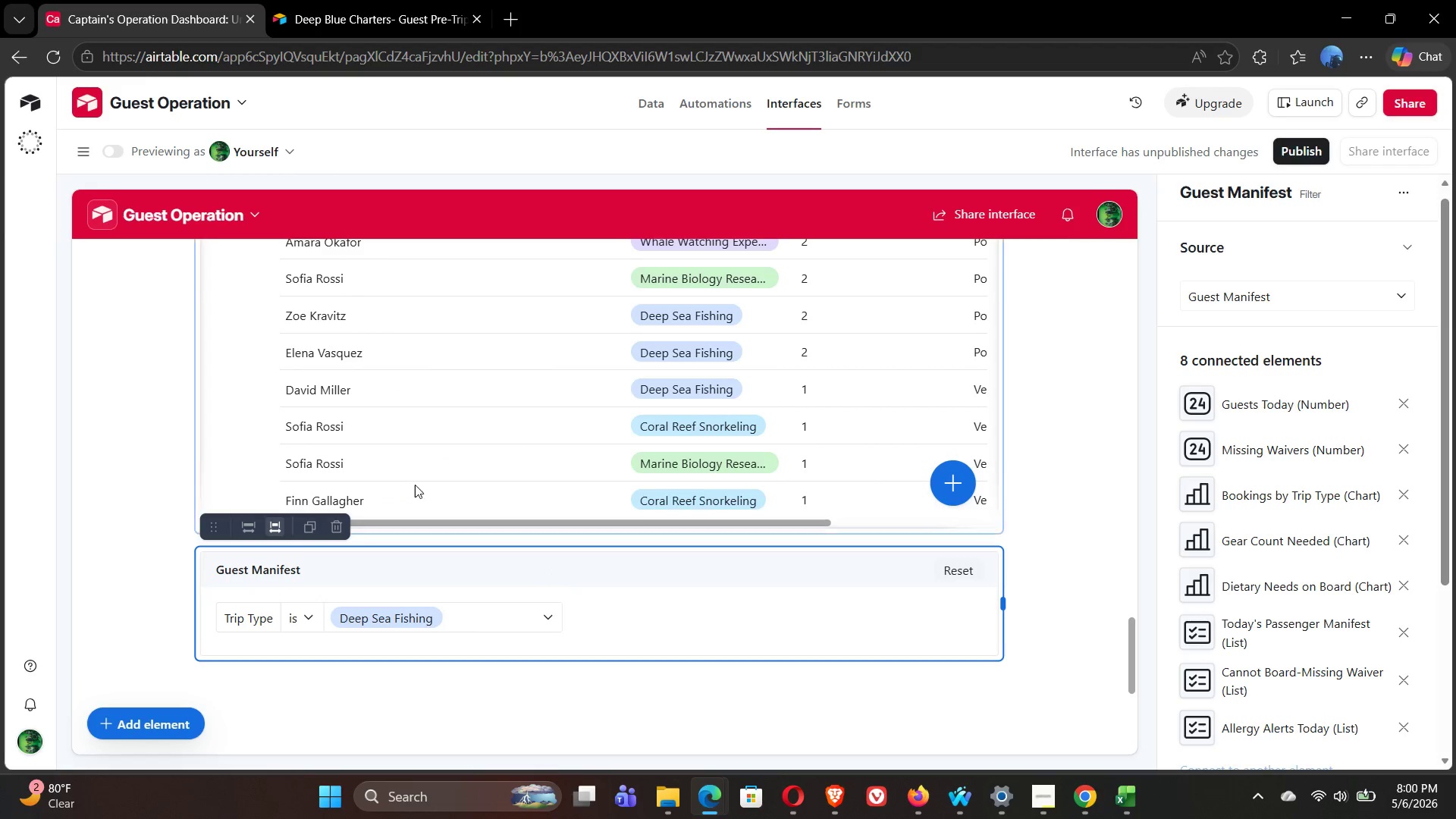 
left_click([470, 620])
 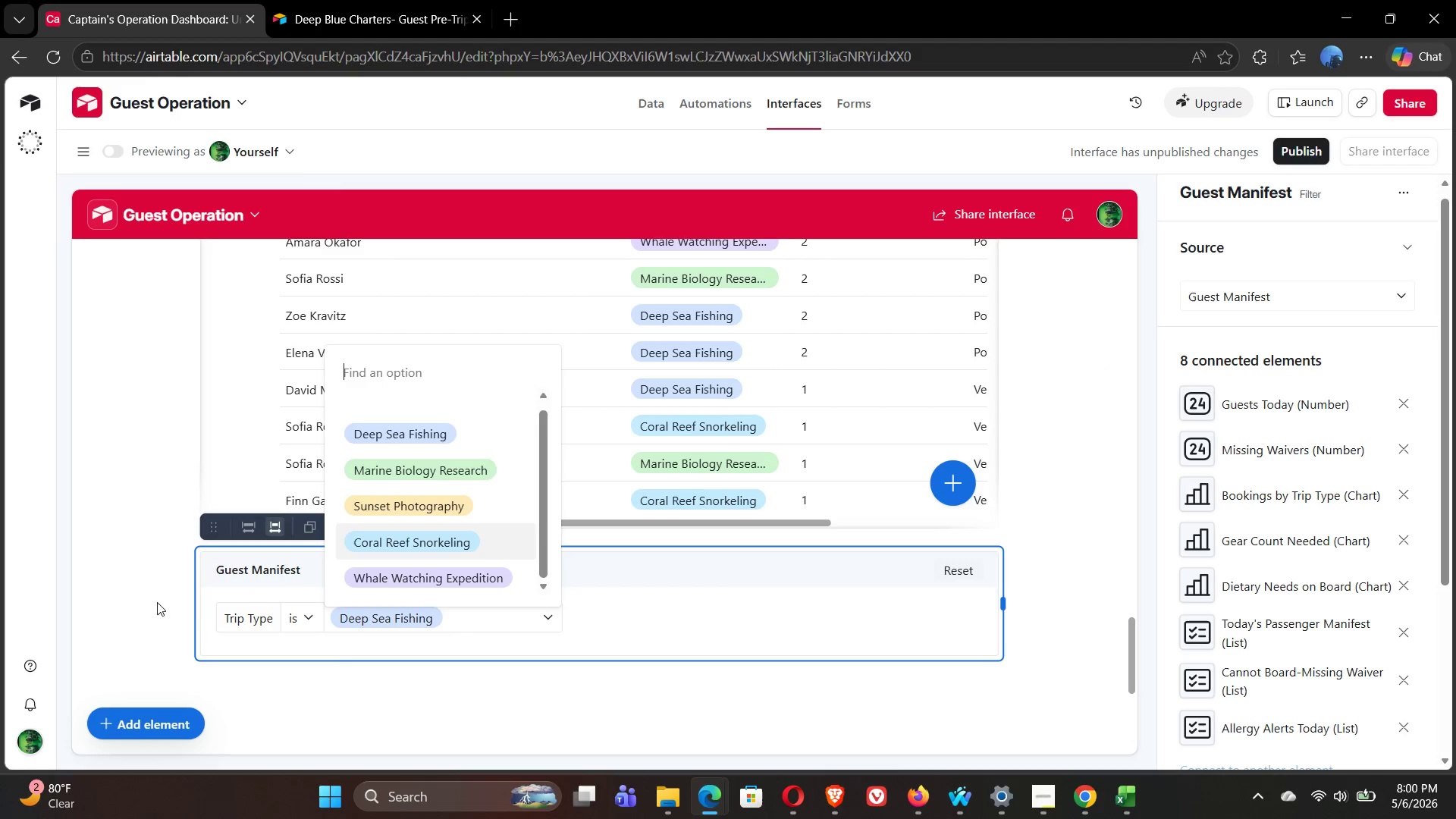 
left_click([364, 413])
 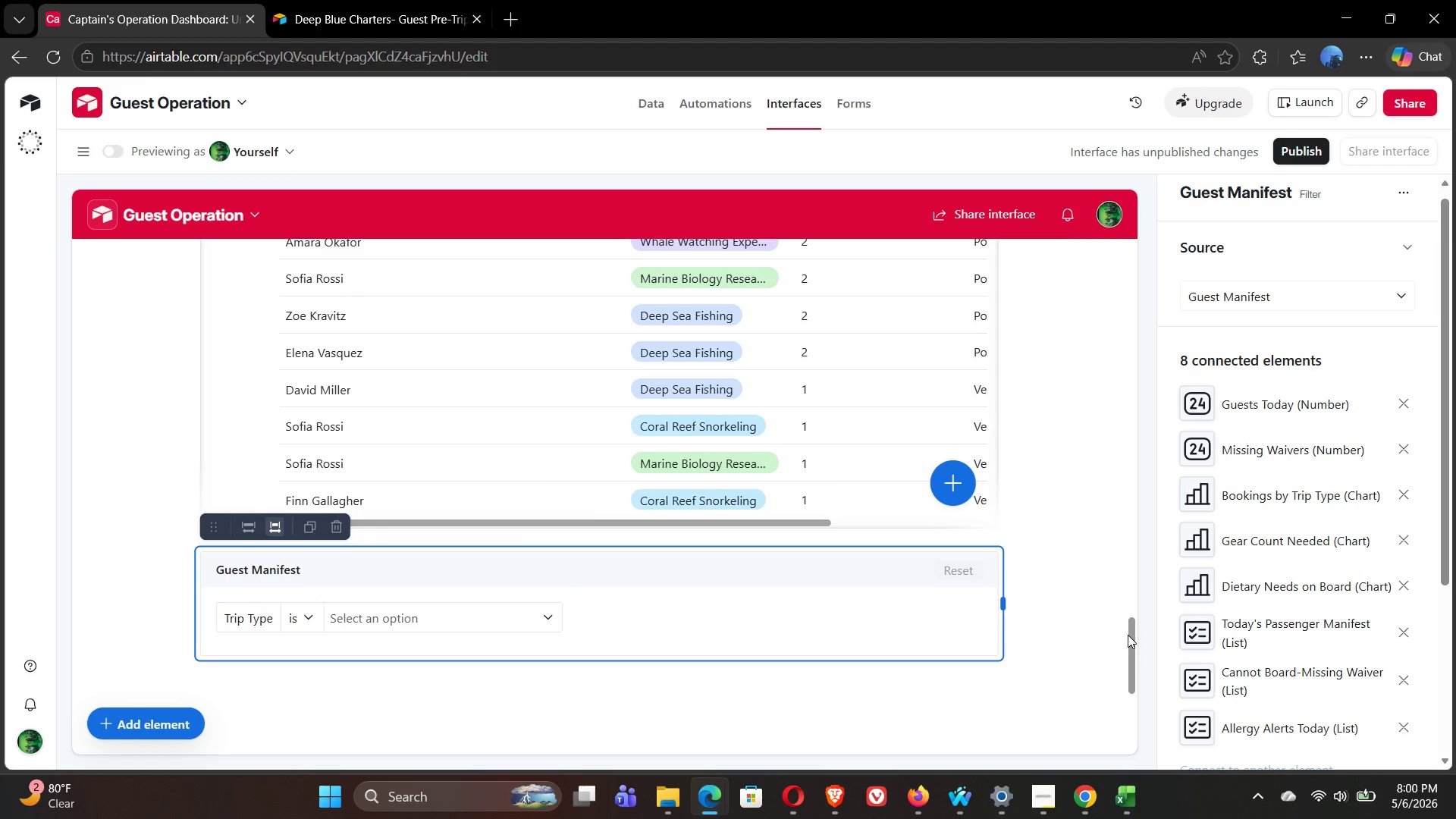 
mouse_move([1307, 645])
 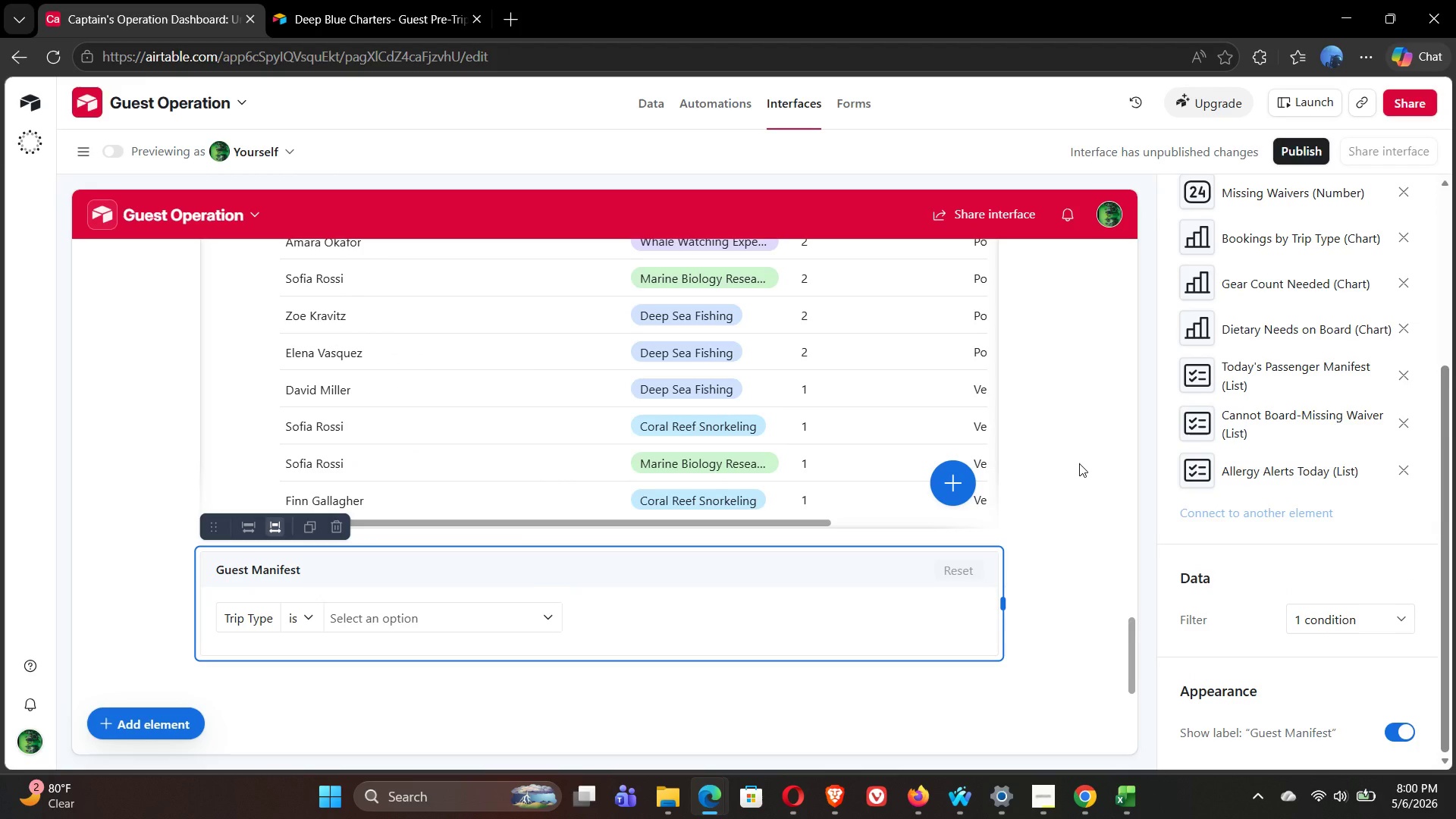 
wait(13.61)
 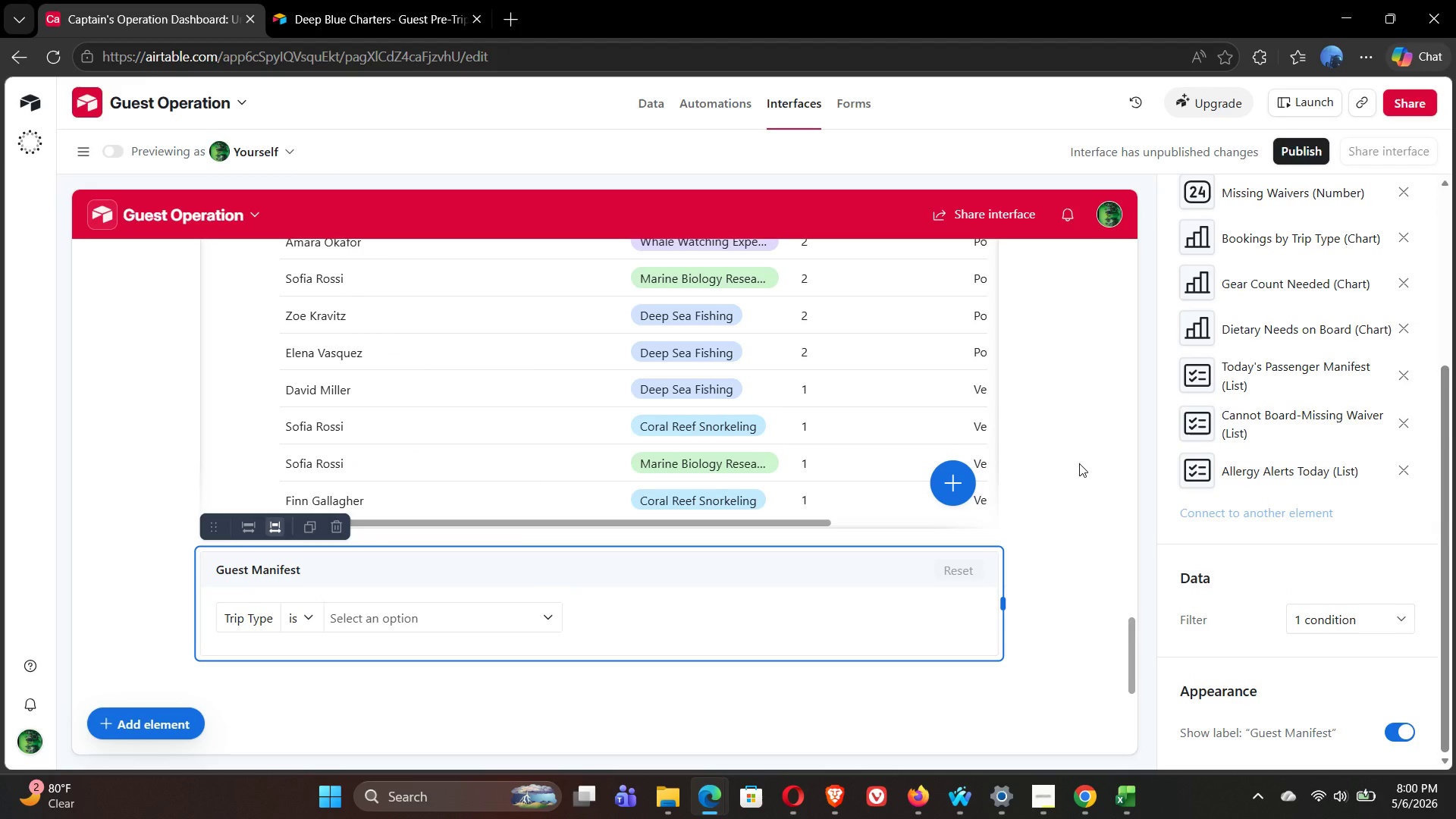 
mouse_move([1249, 312])
 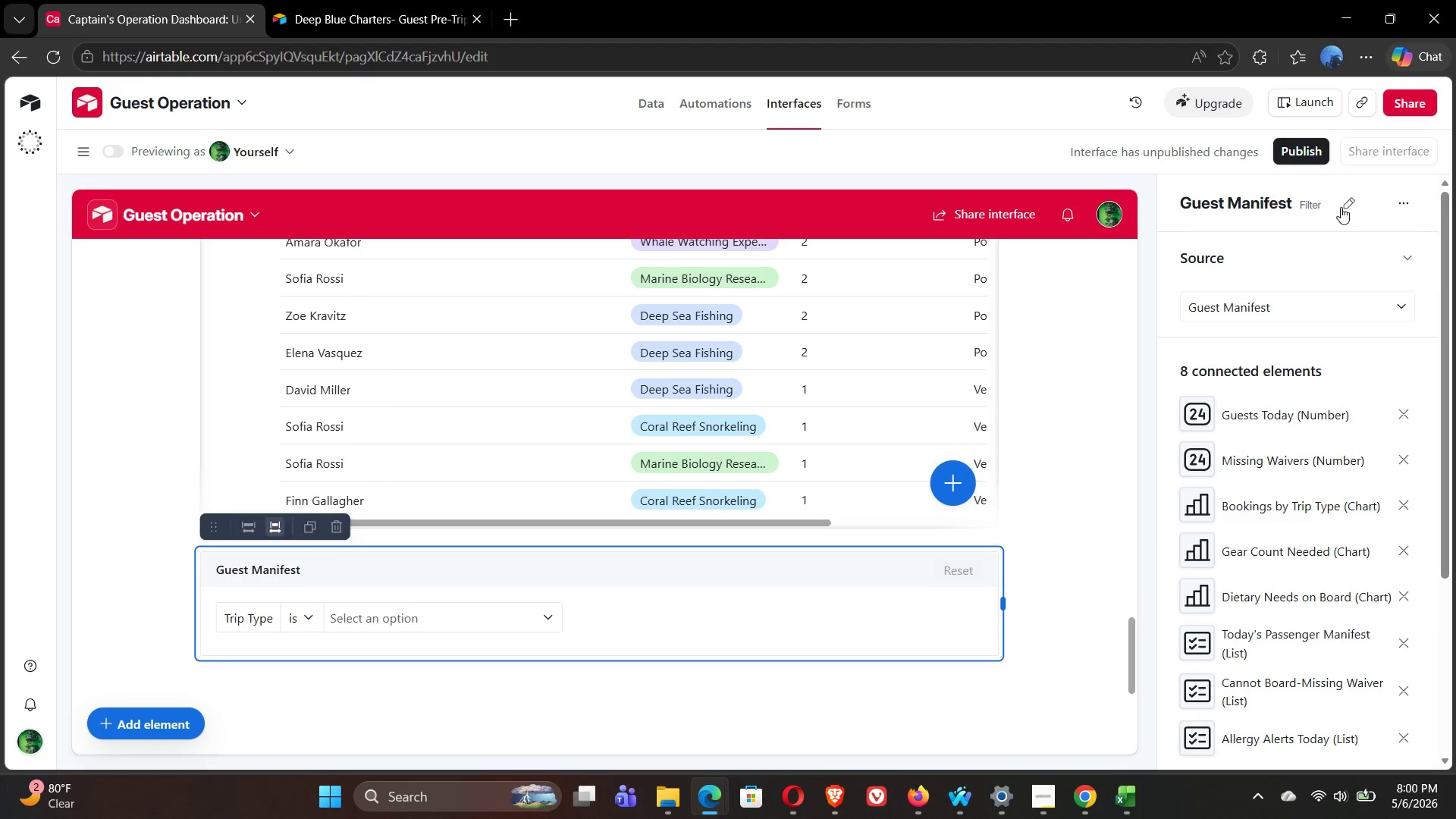 
left_click([1341, 207])
 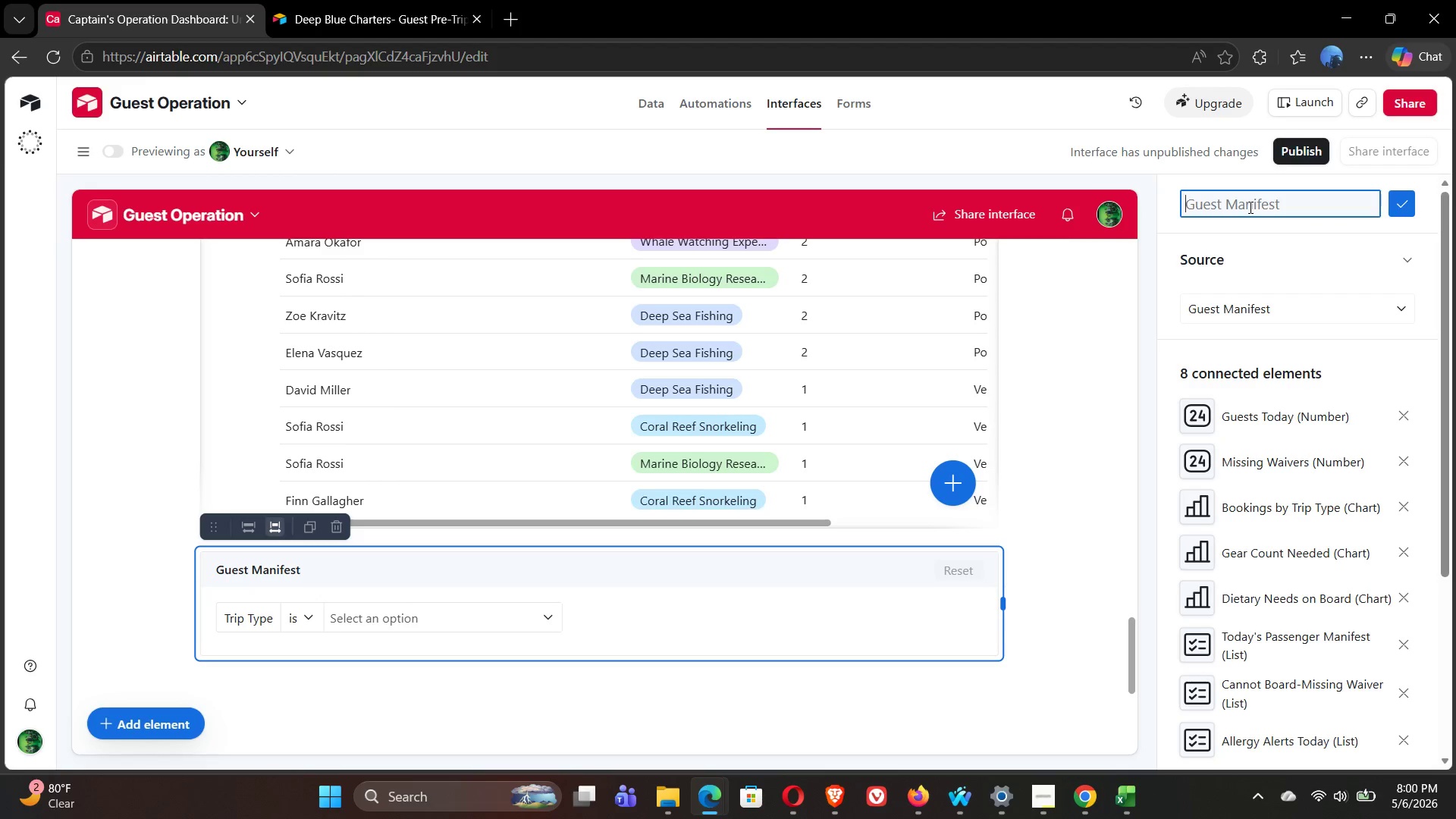 
left_click([1249, 206])
 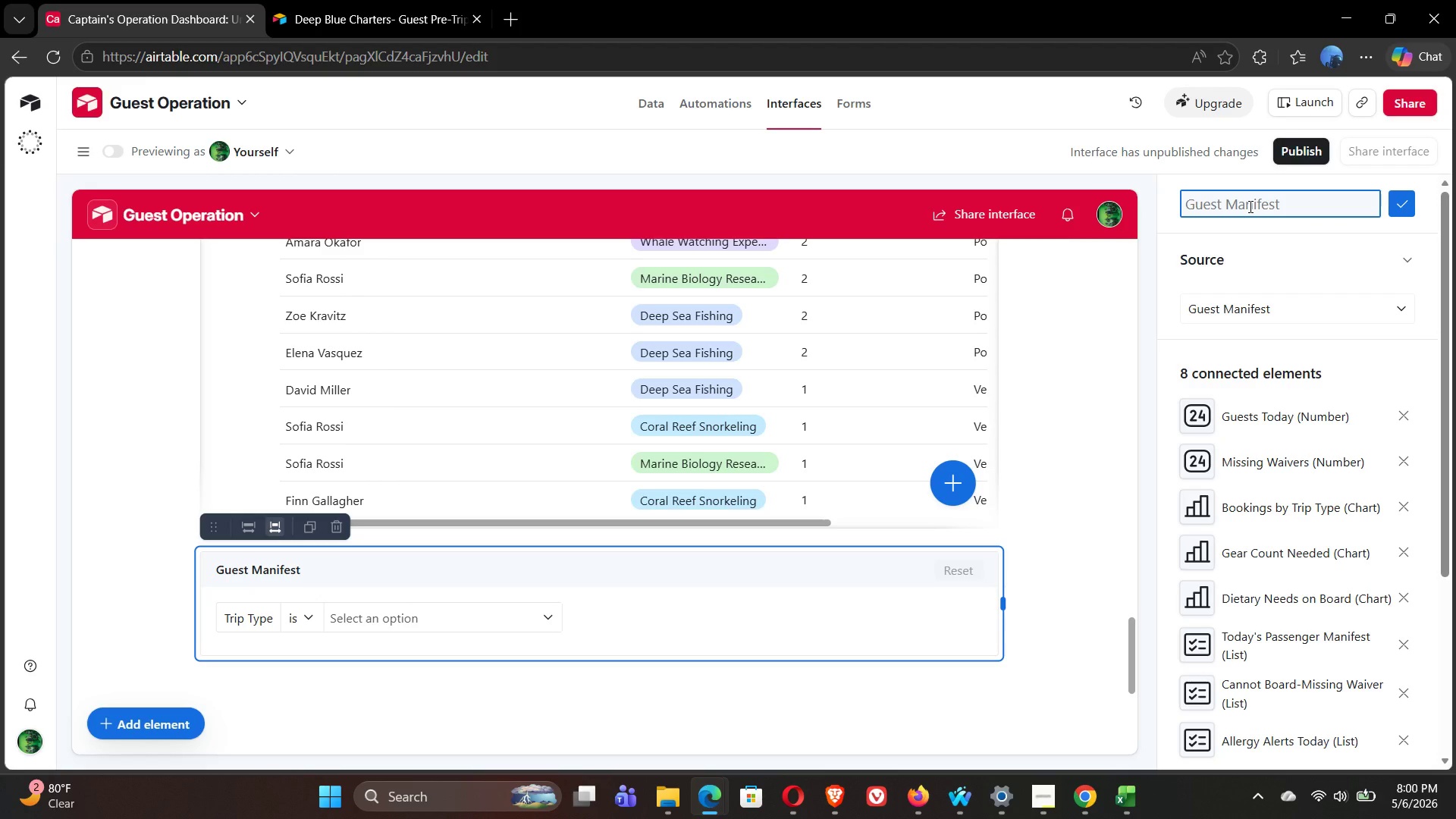 
type(Trip type Filter tp)
key(Backspace)
type(o whole Dasd)
key(Backspace)
type(hboard)
 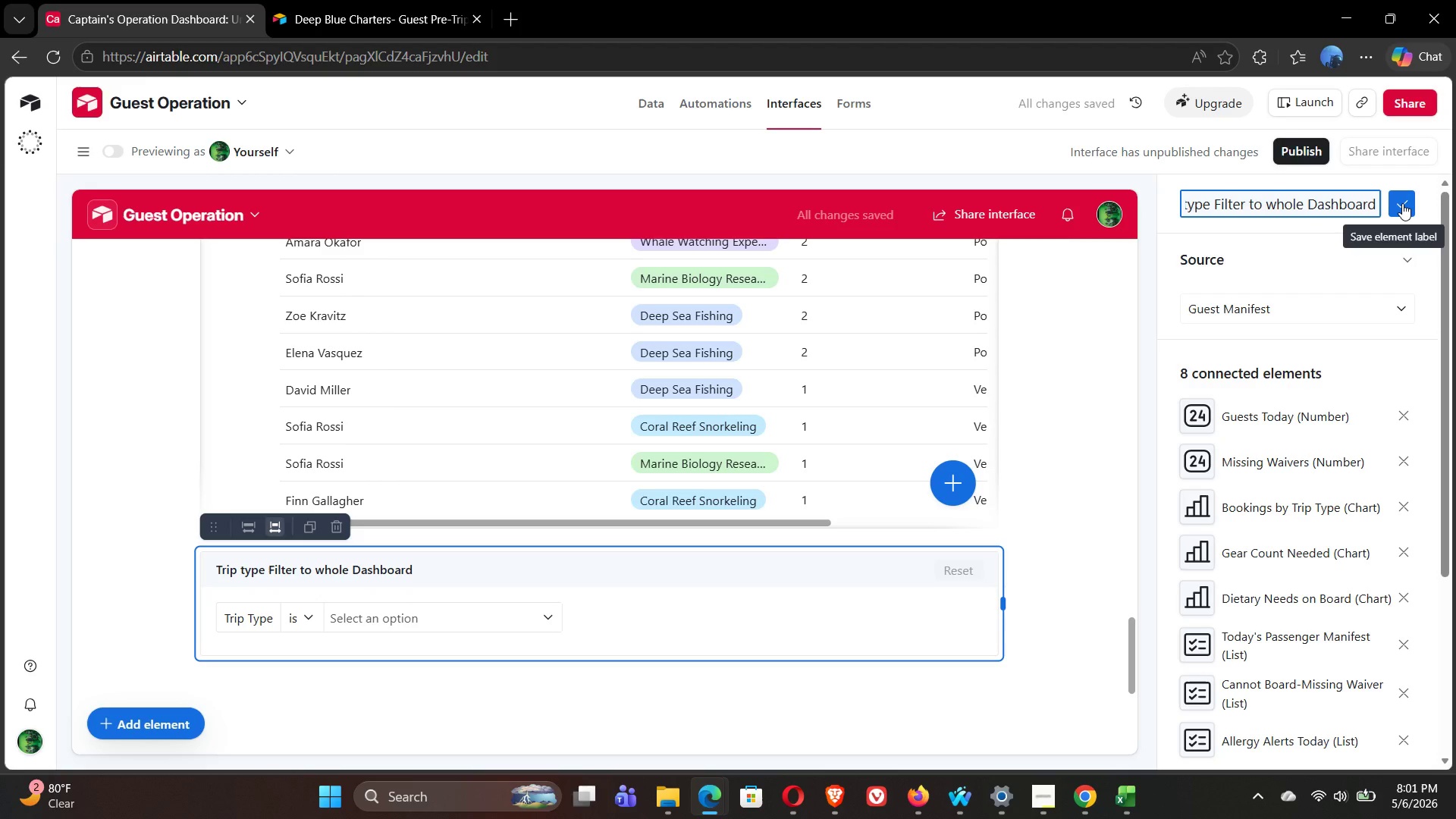 
left_click([1402, 203])
 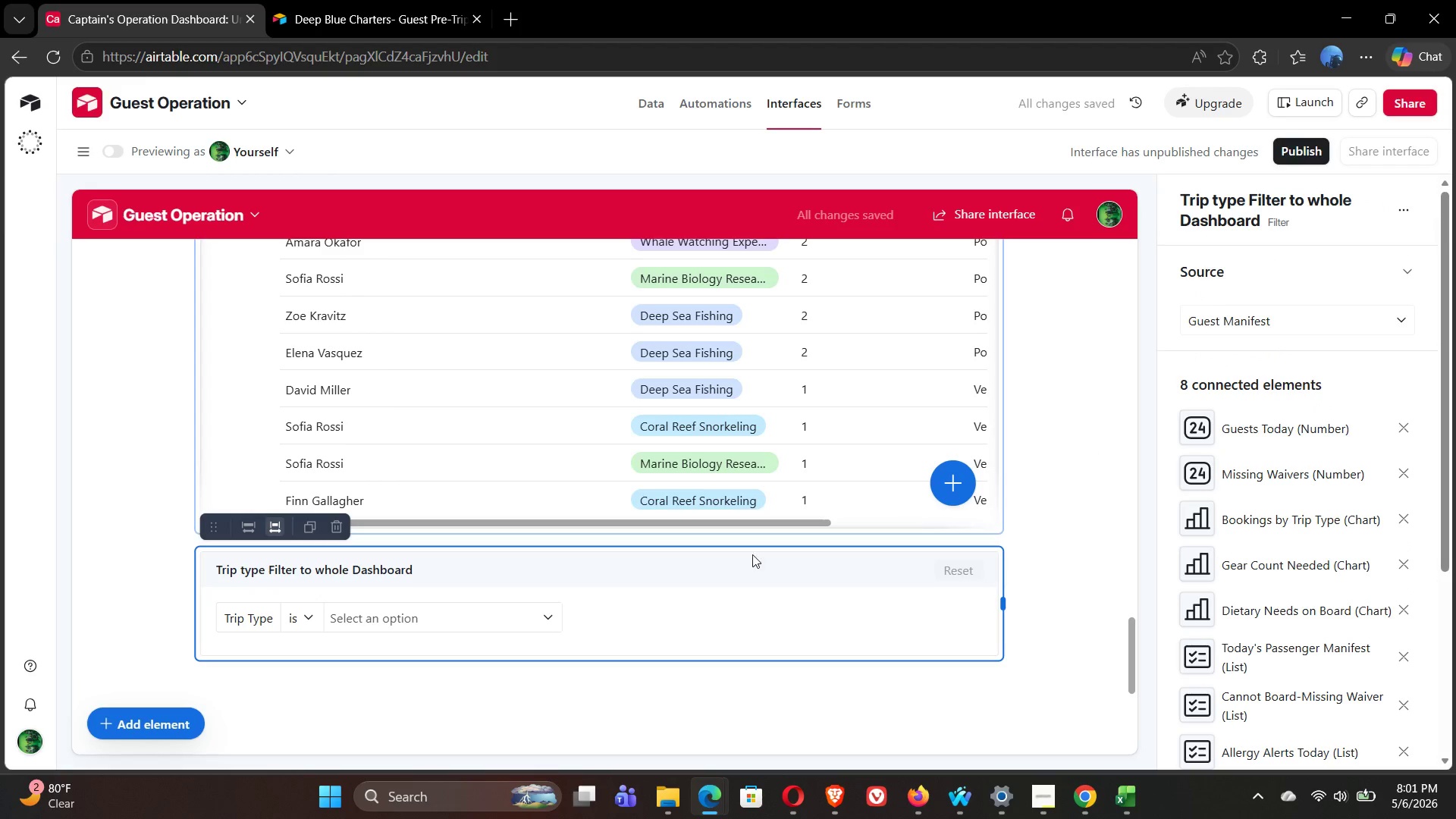 
mouse_move([1242, 566])
 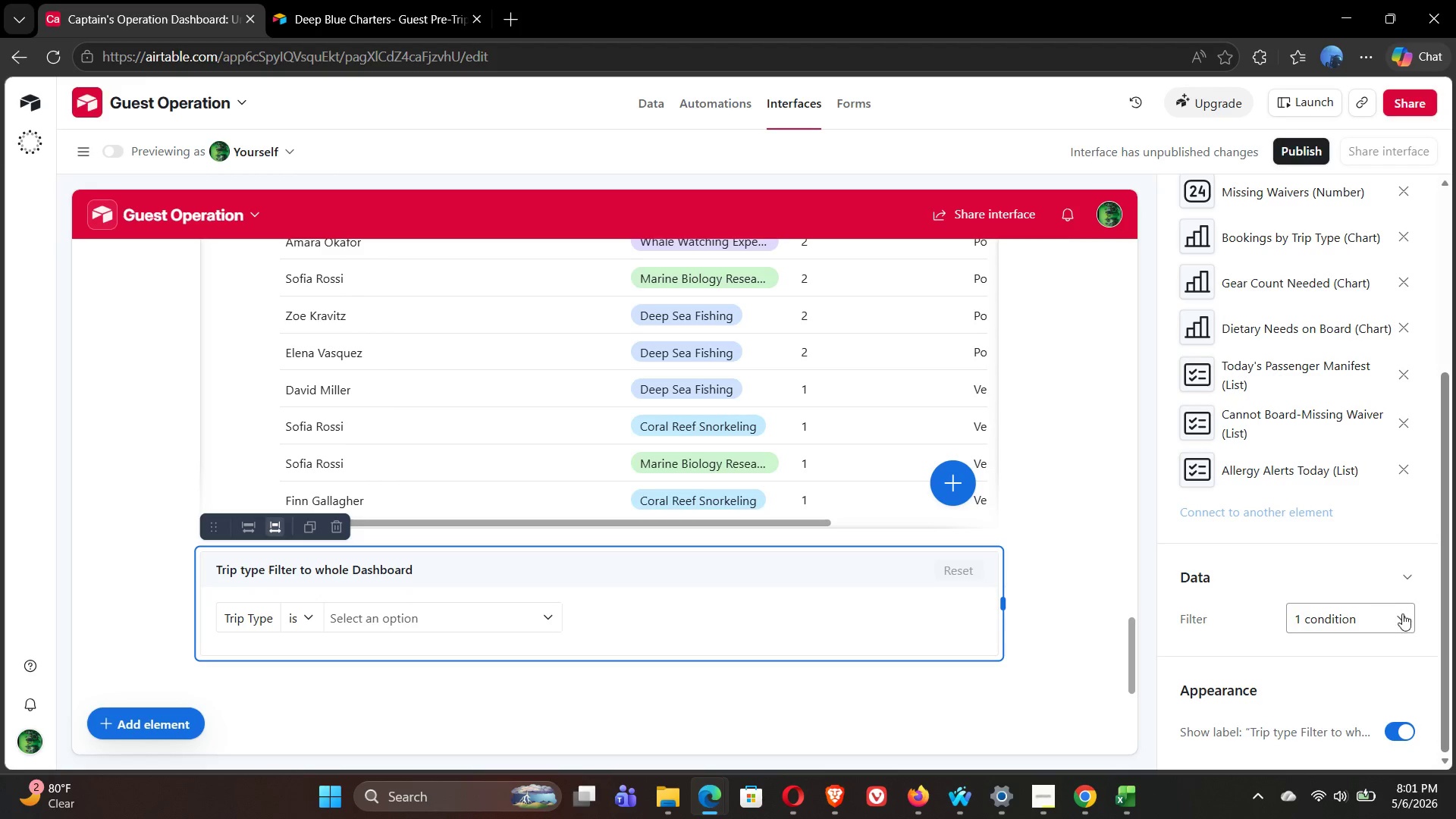 
left_click([1401, 615])
 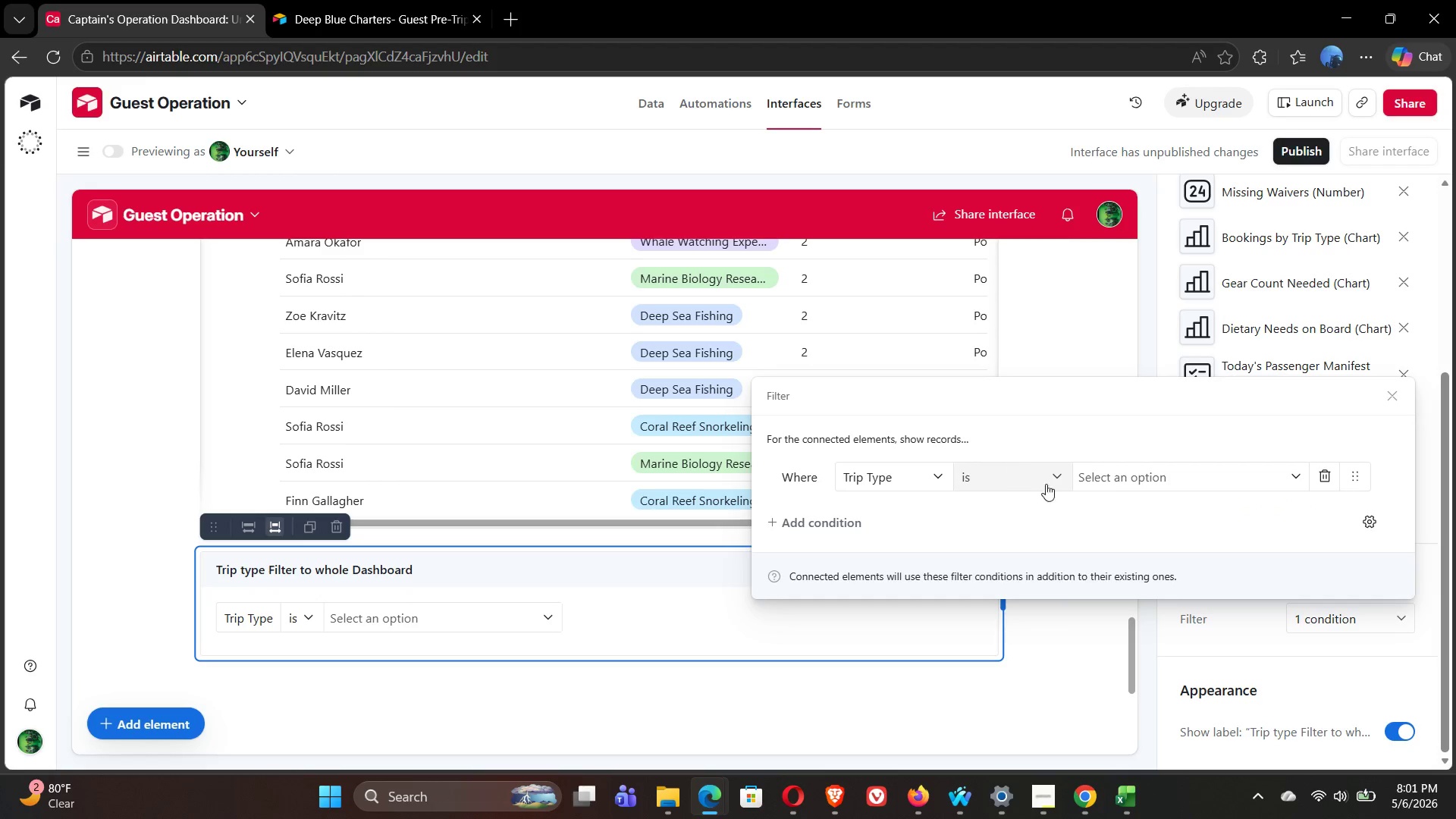 
left_click([1040, 479])
 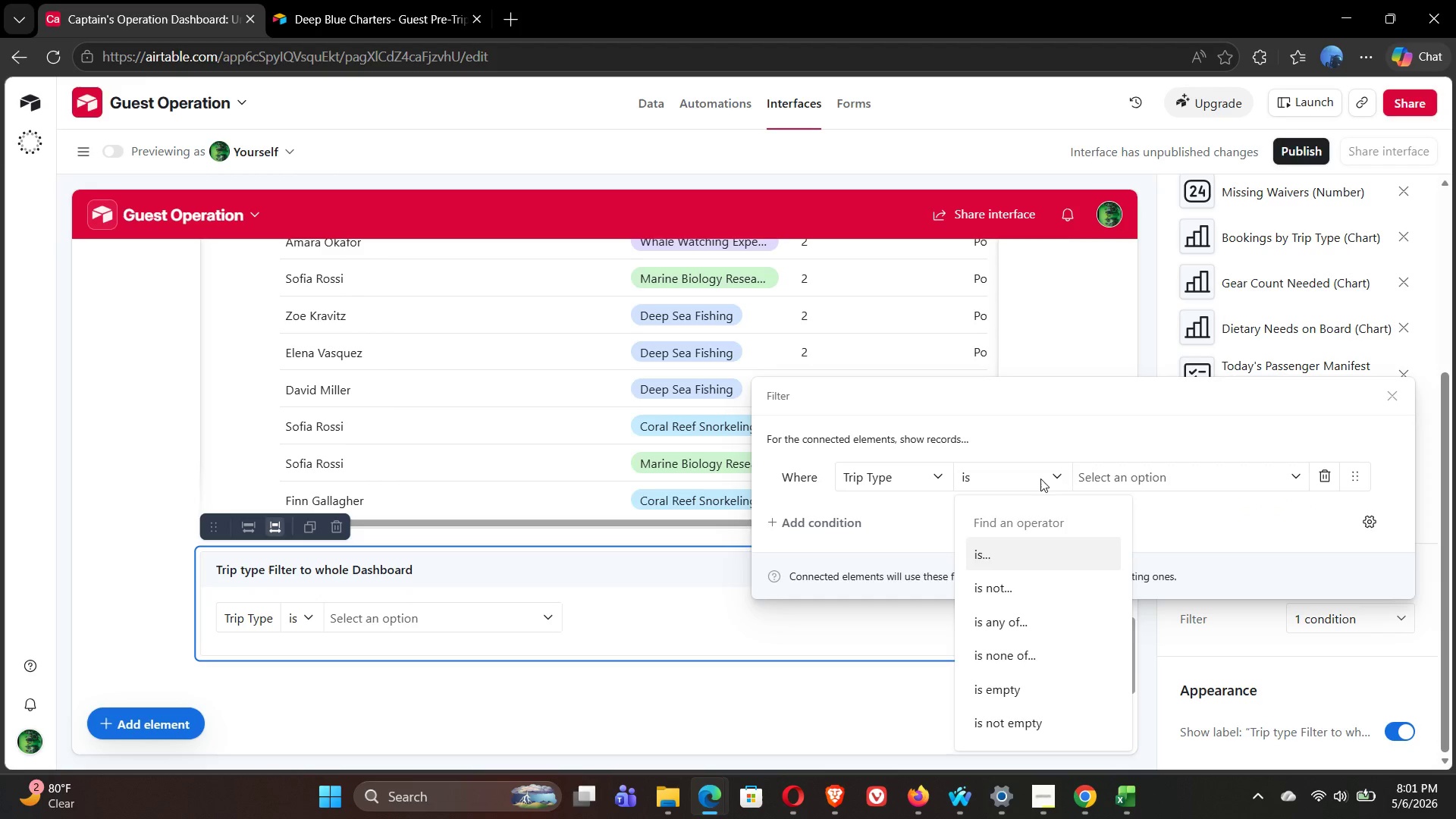 
left_click([1040, 479])
 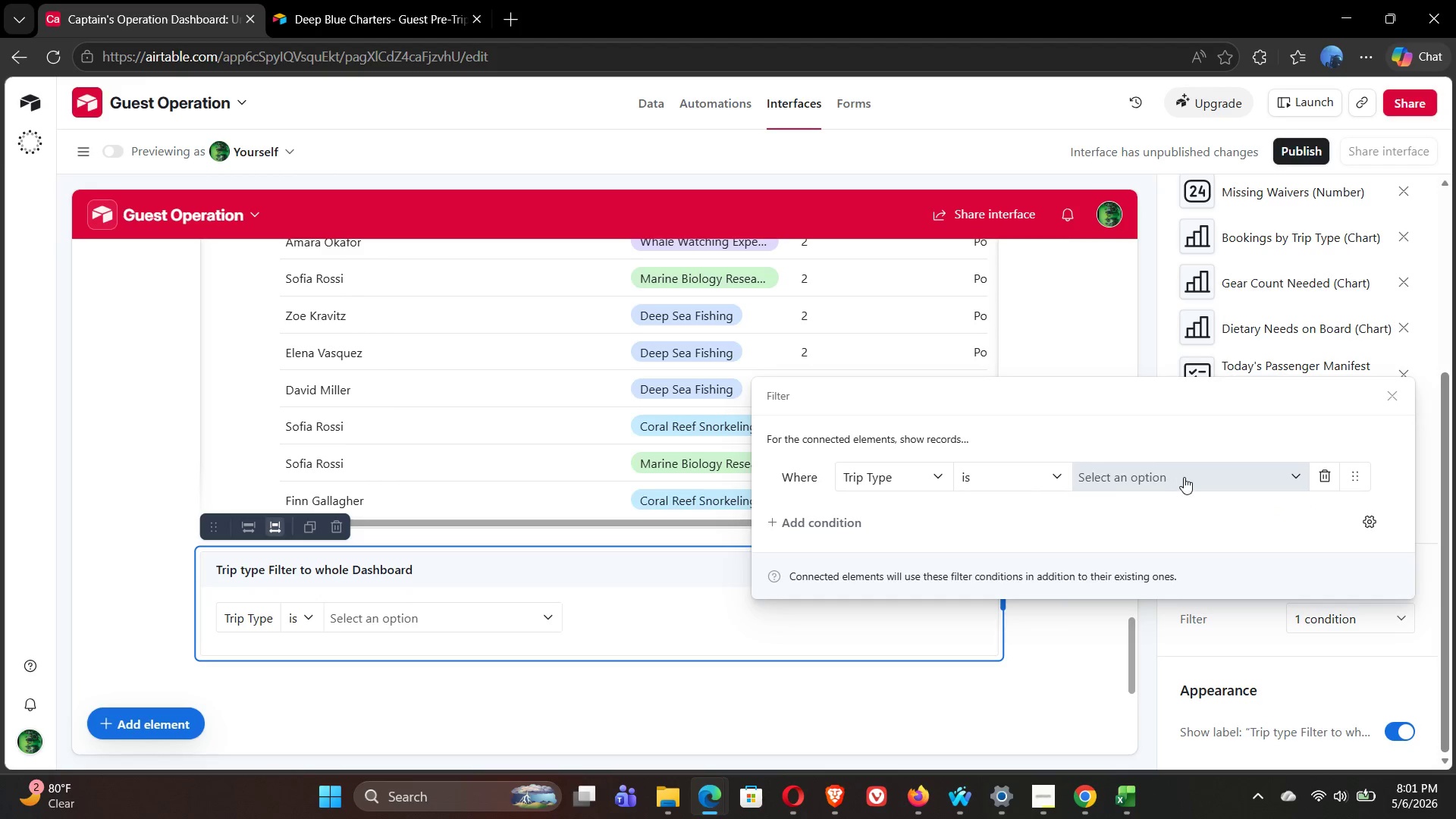 
left_click([1185, 477])
 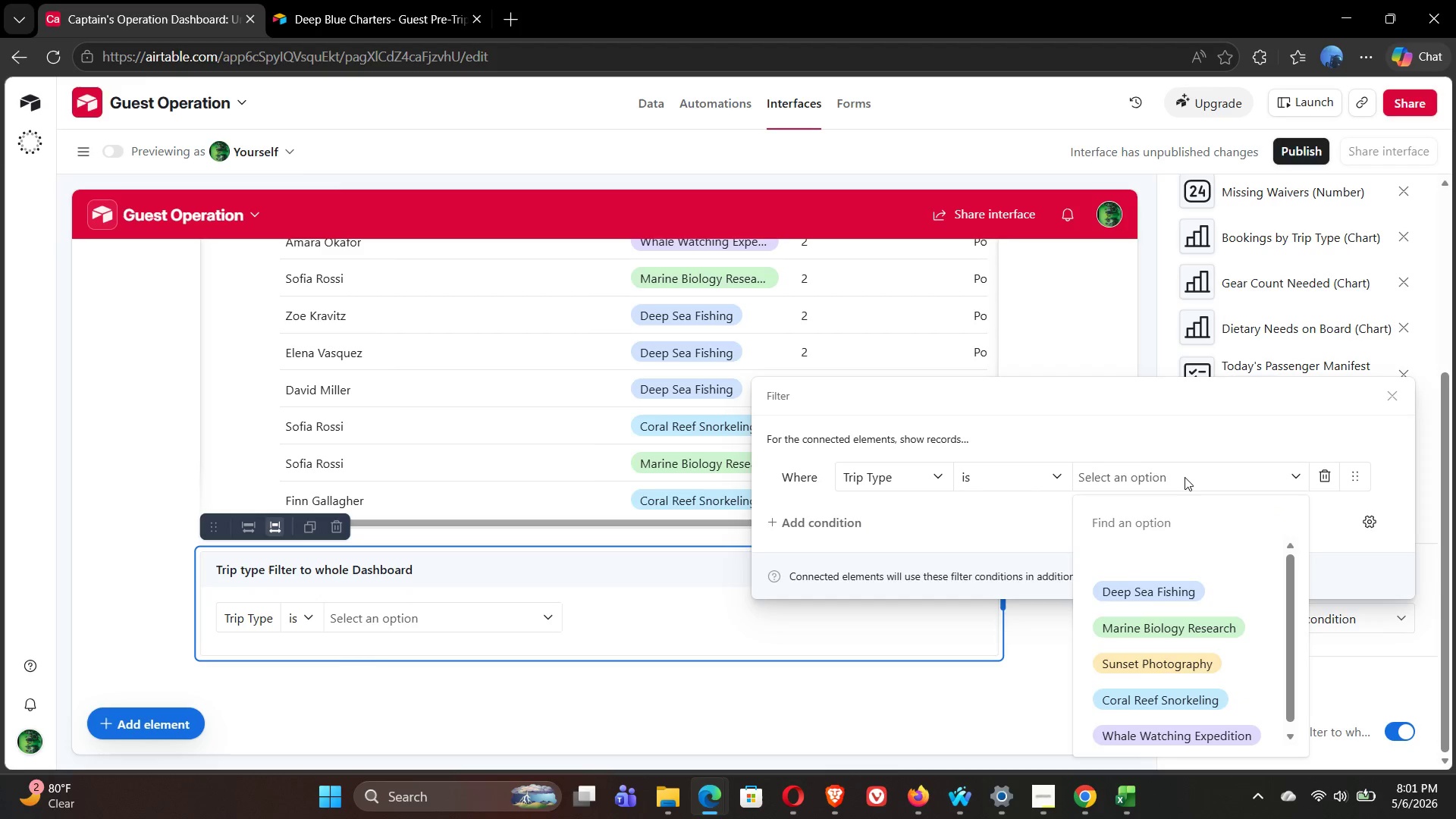 
wait(8.3)
 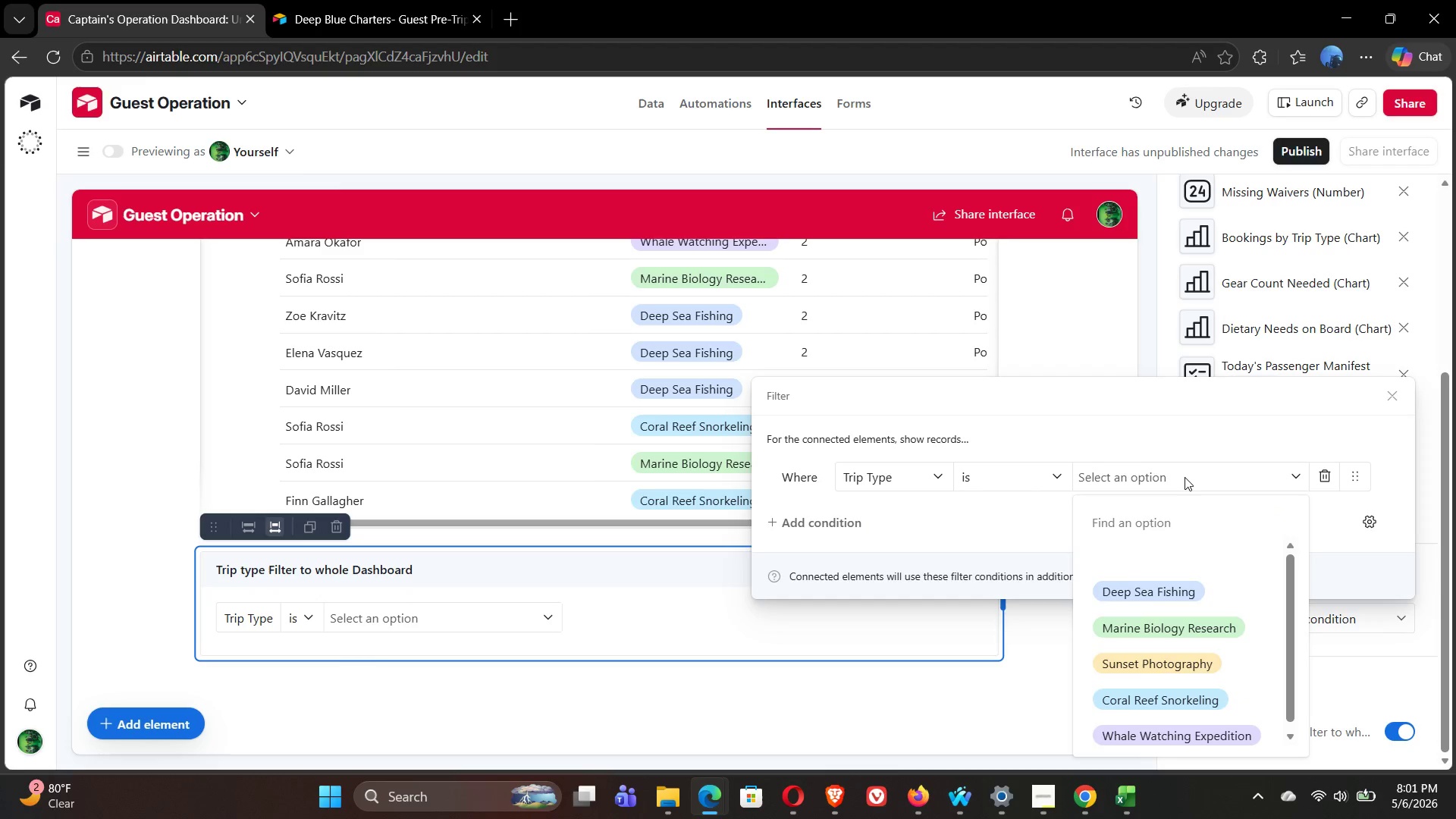 
left_click([1133, 592])
 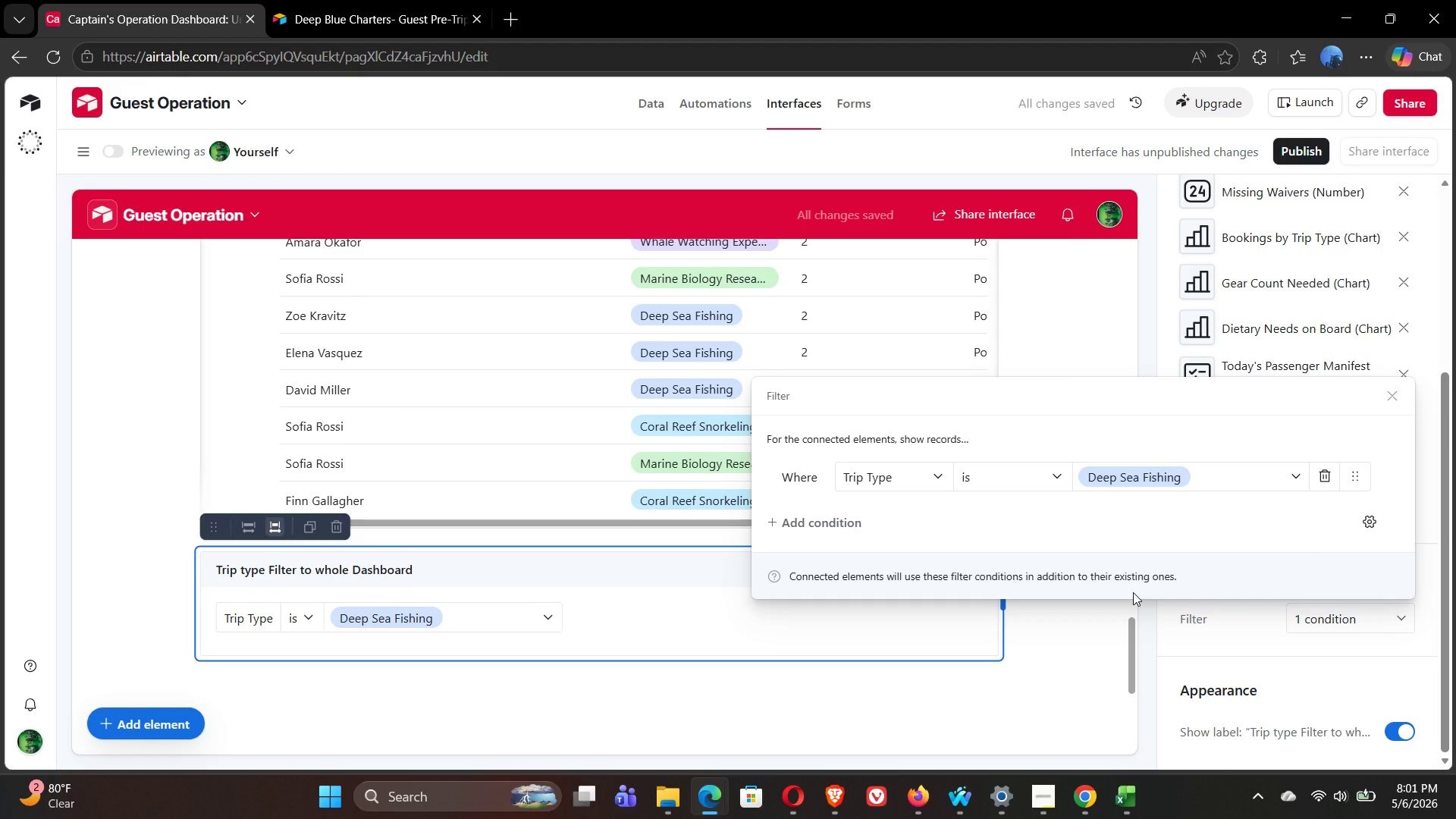 
left_click([1216, 473])
 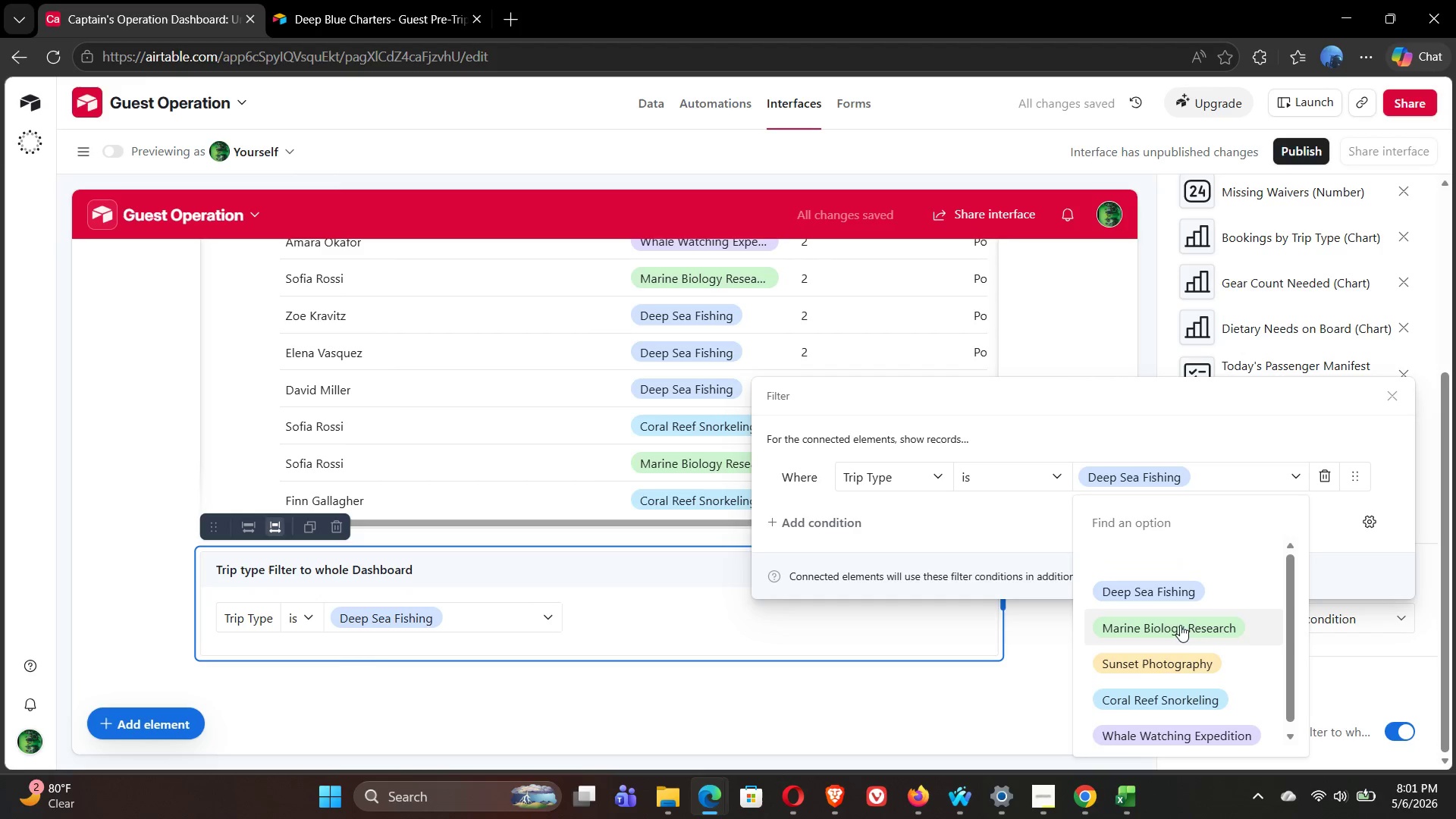 
left_click([1179, 634])
 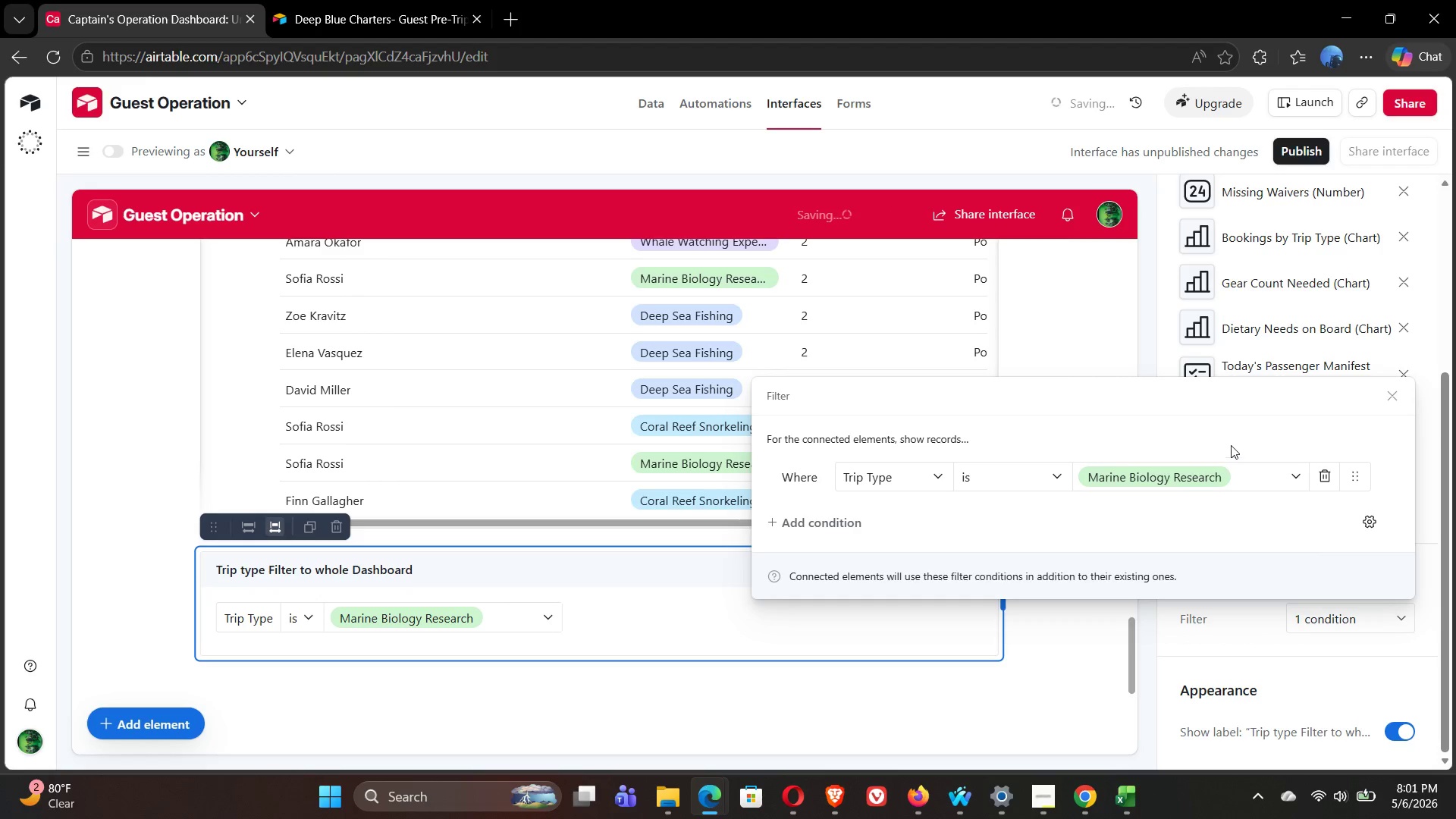 
left_click([1258, 478])
 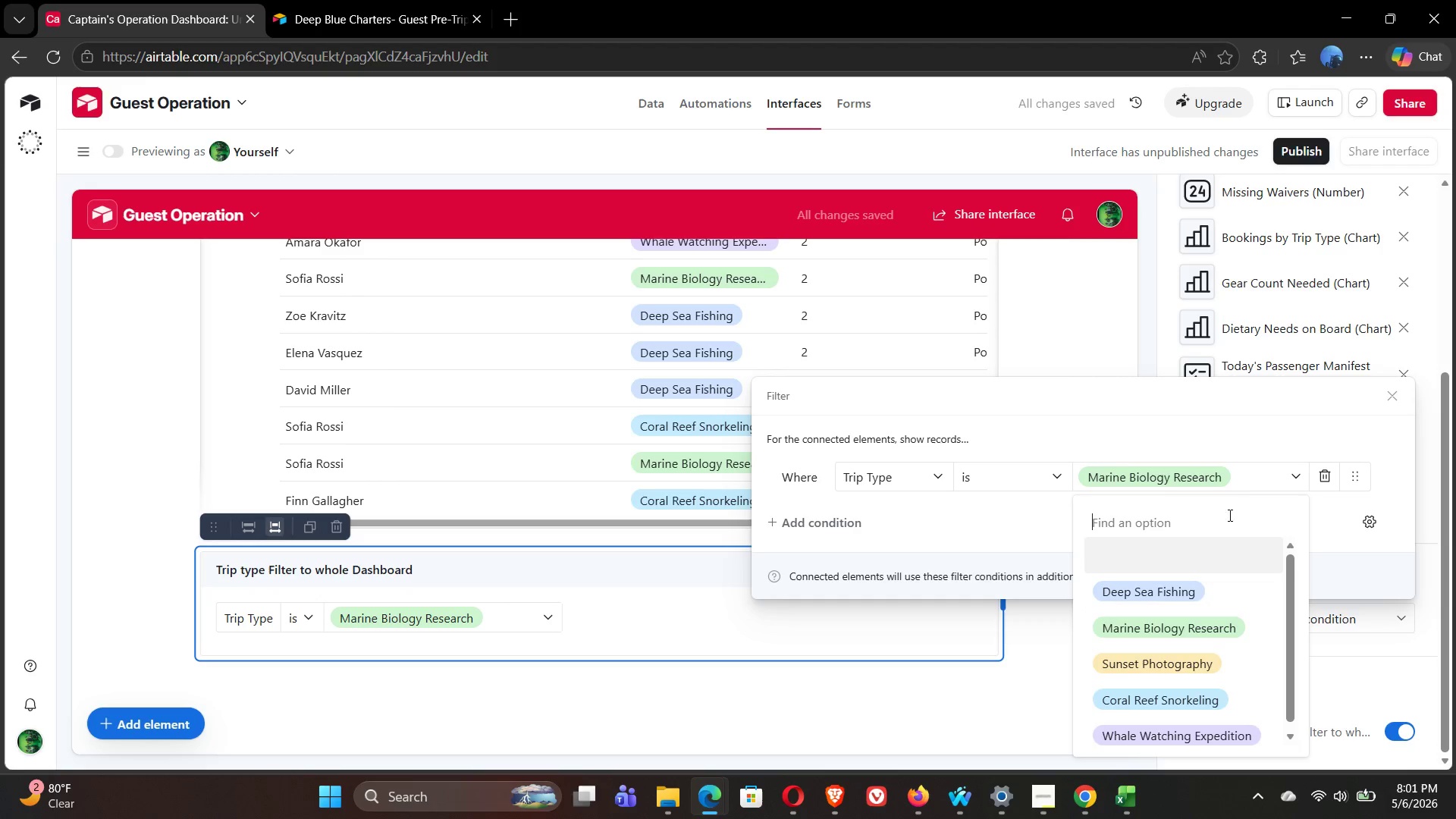 
left_click([1219, 434])
 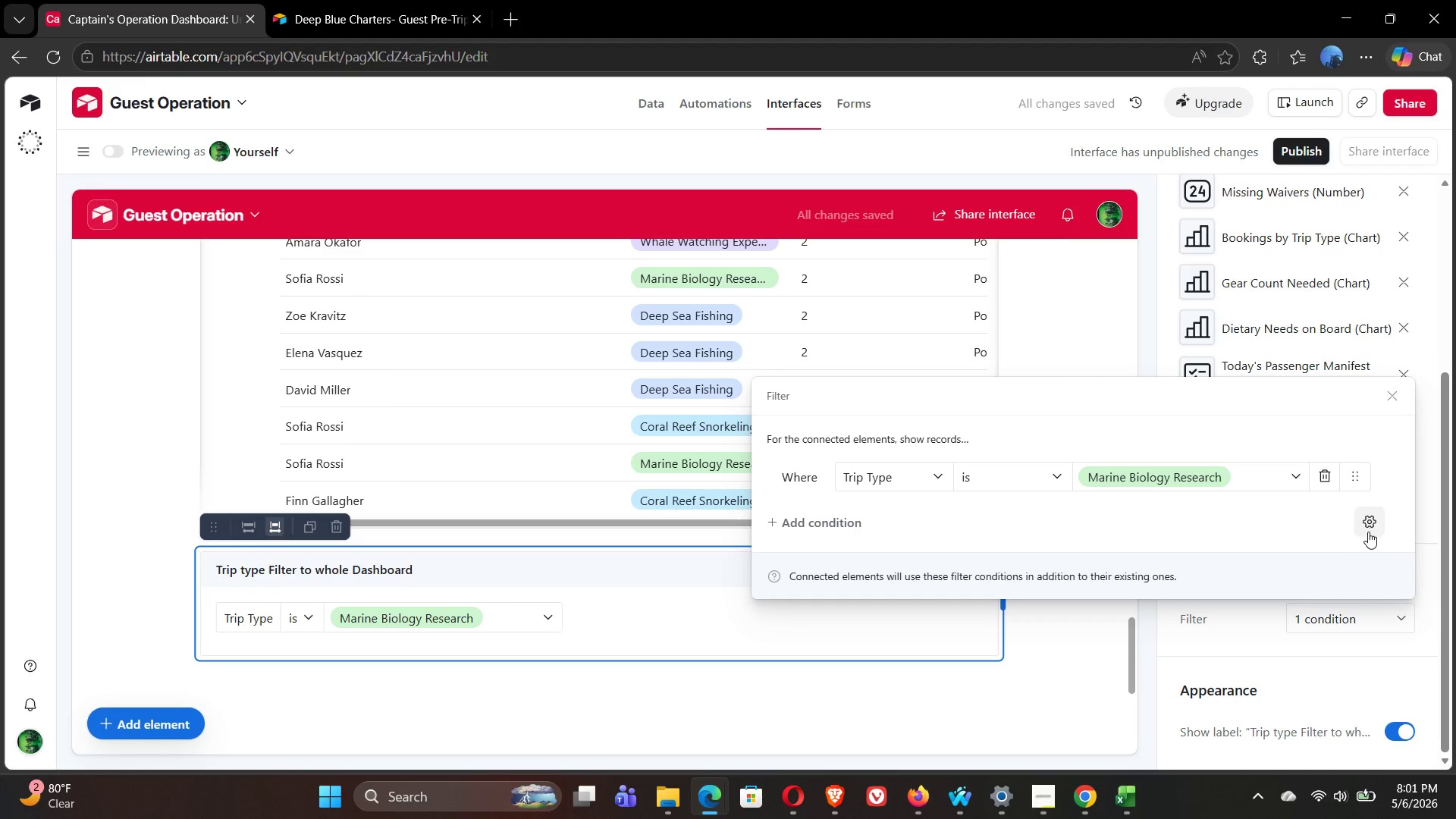 
left_click([1368, 532])
 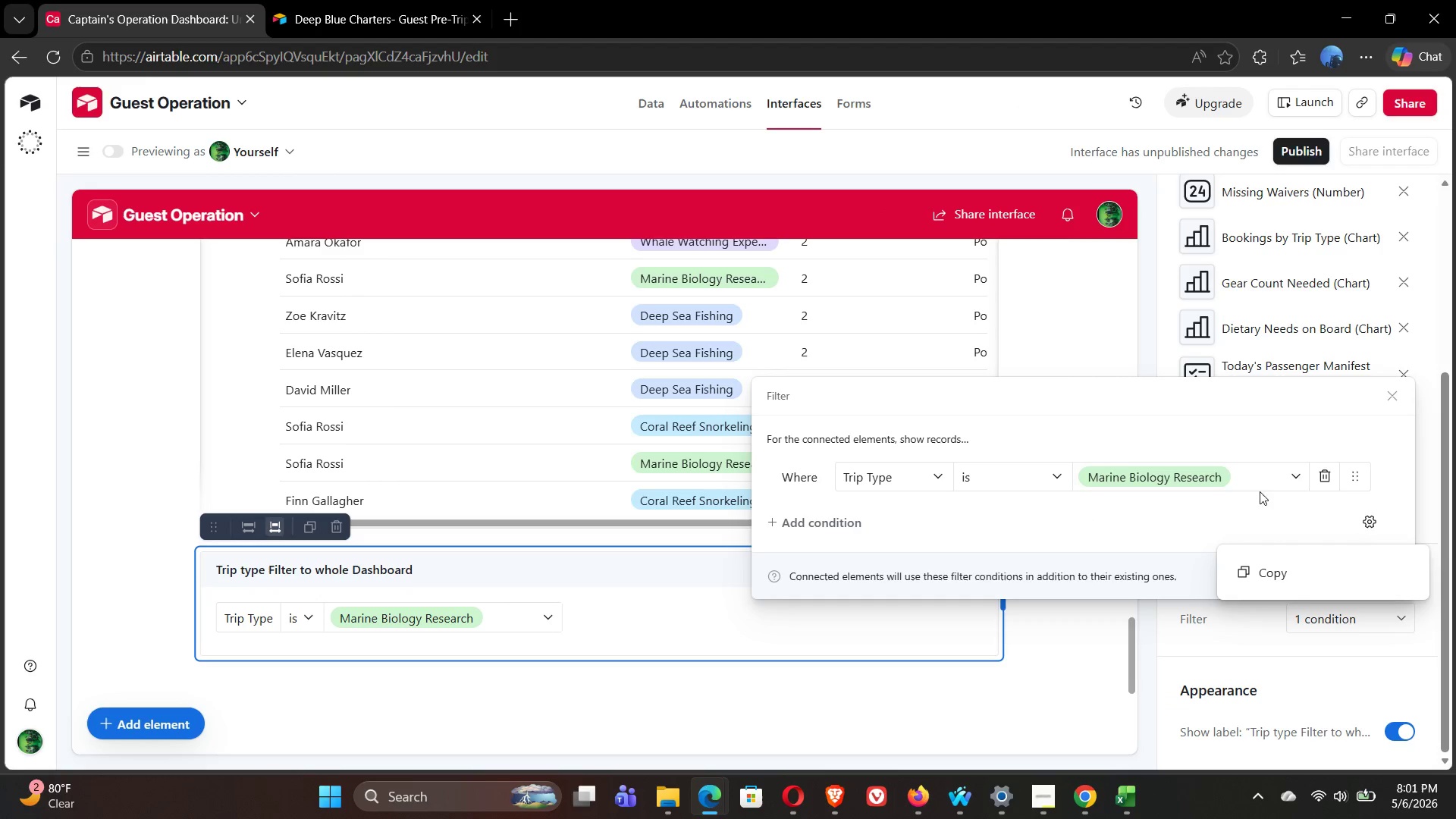 
left_click([1269, 479])
 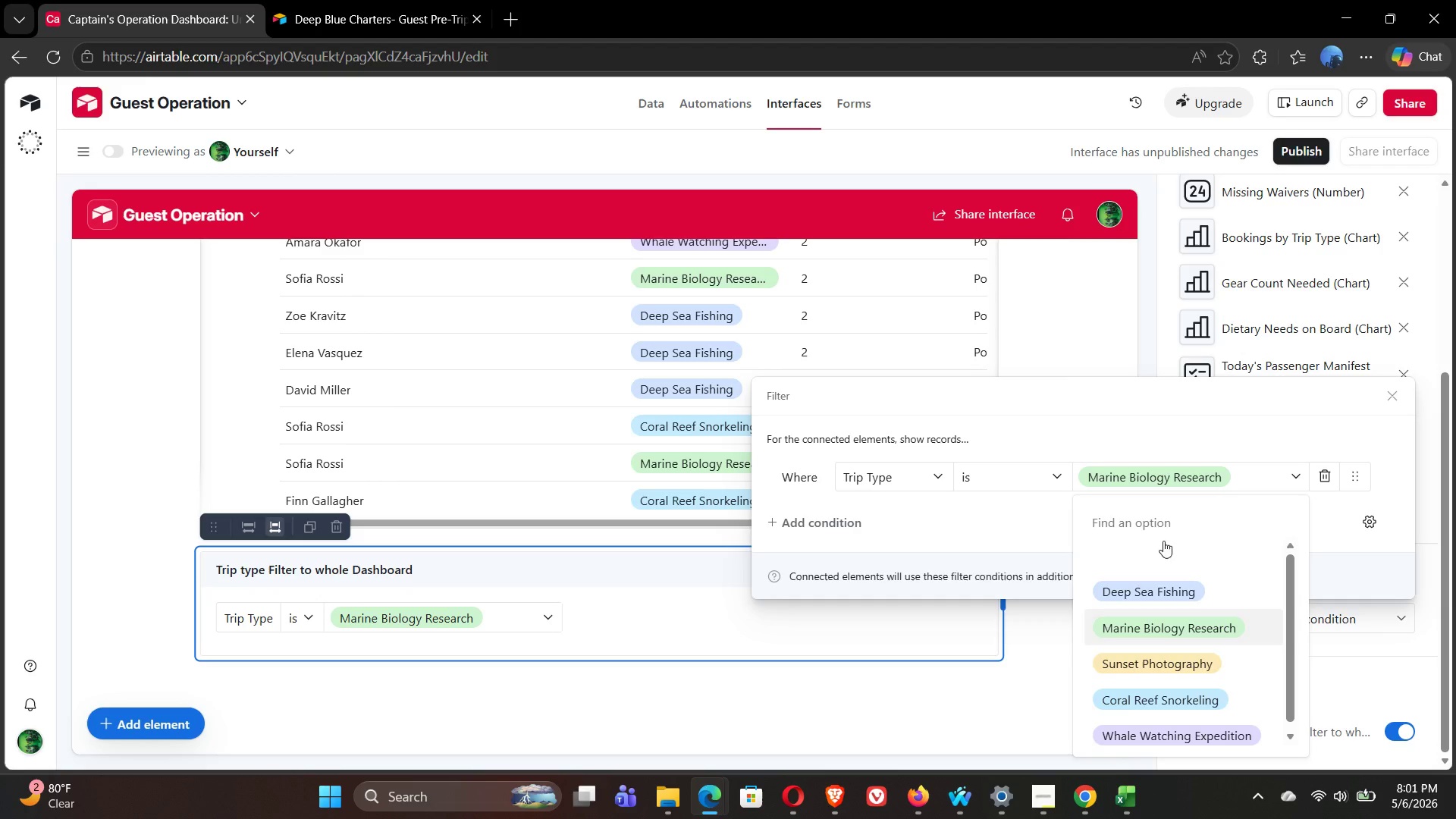 
left_click([1156, 551])
 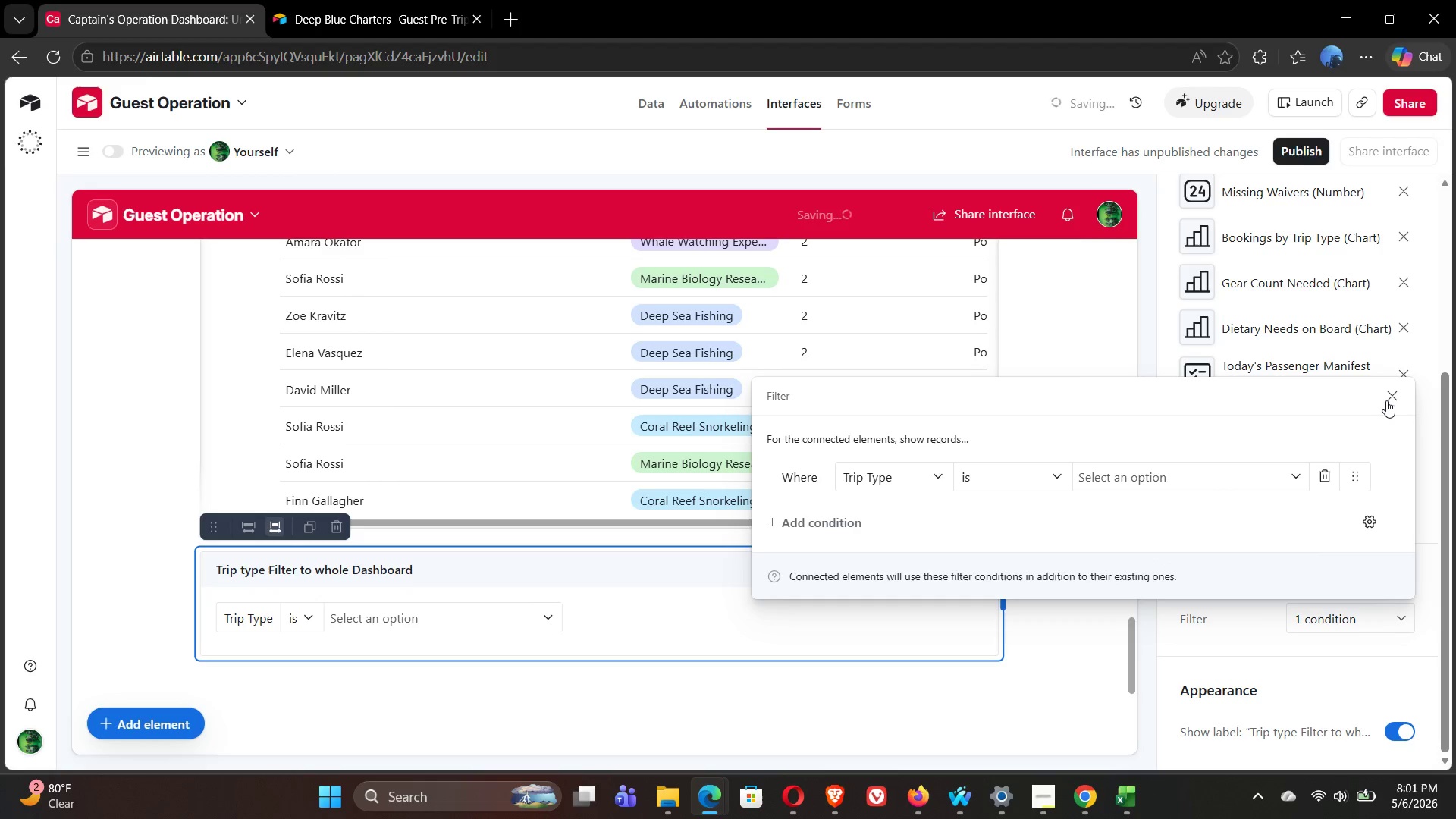 
left_click([1388, 400])
 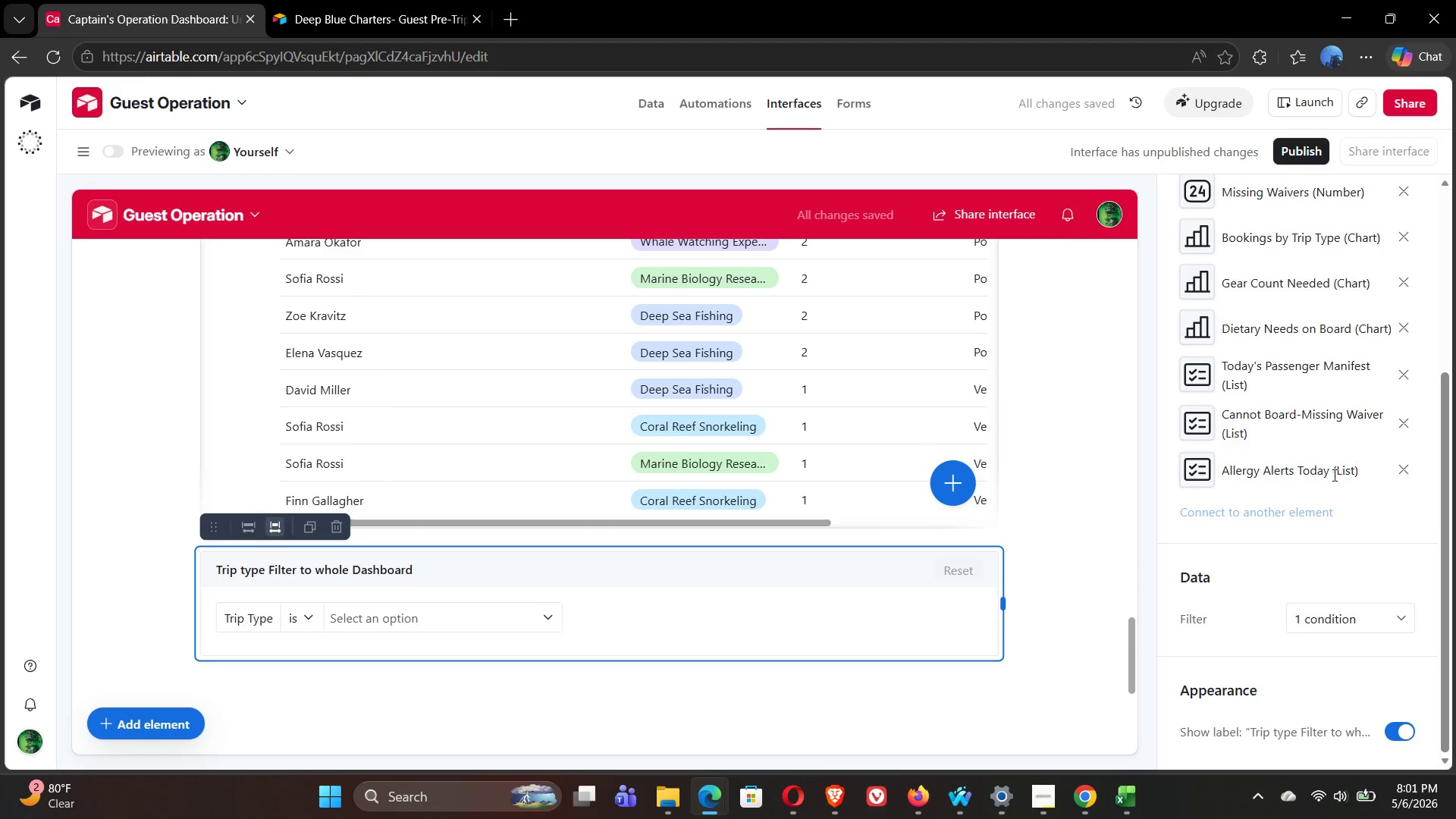 
mouse_move([1291, 489])
 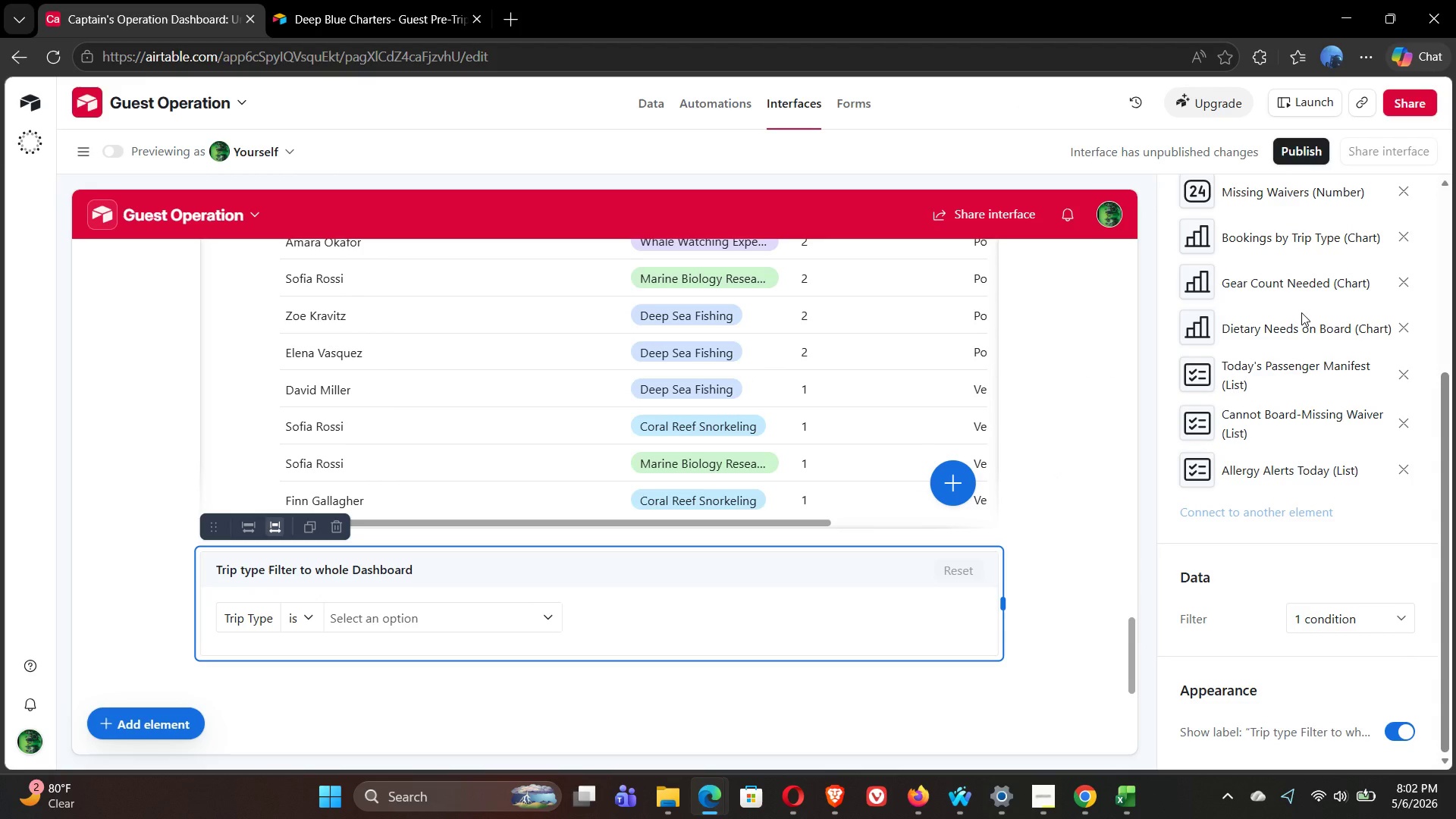 
wait(10.17)
 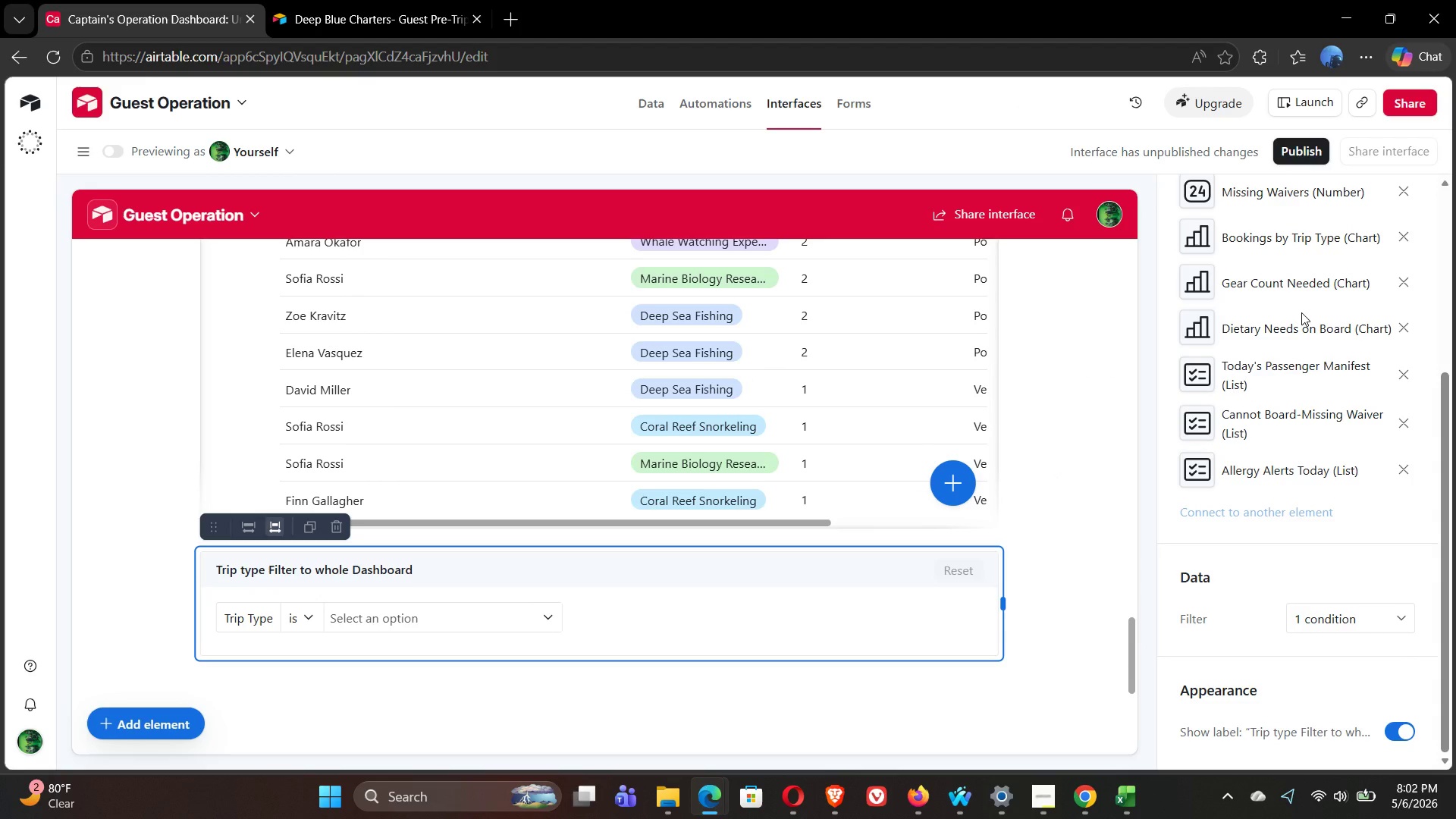 
left_click([1038, 795])